 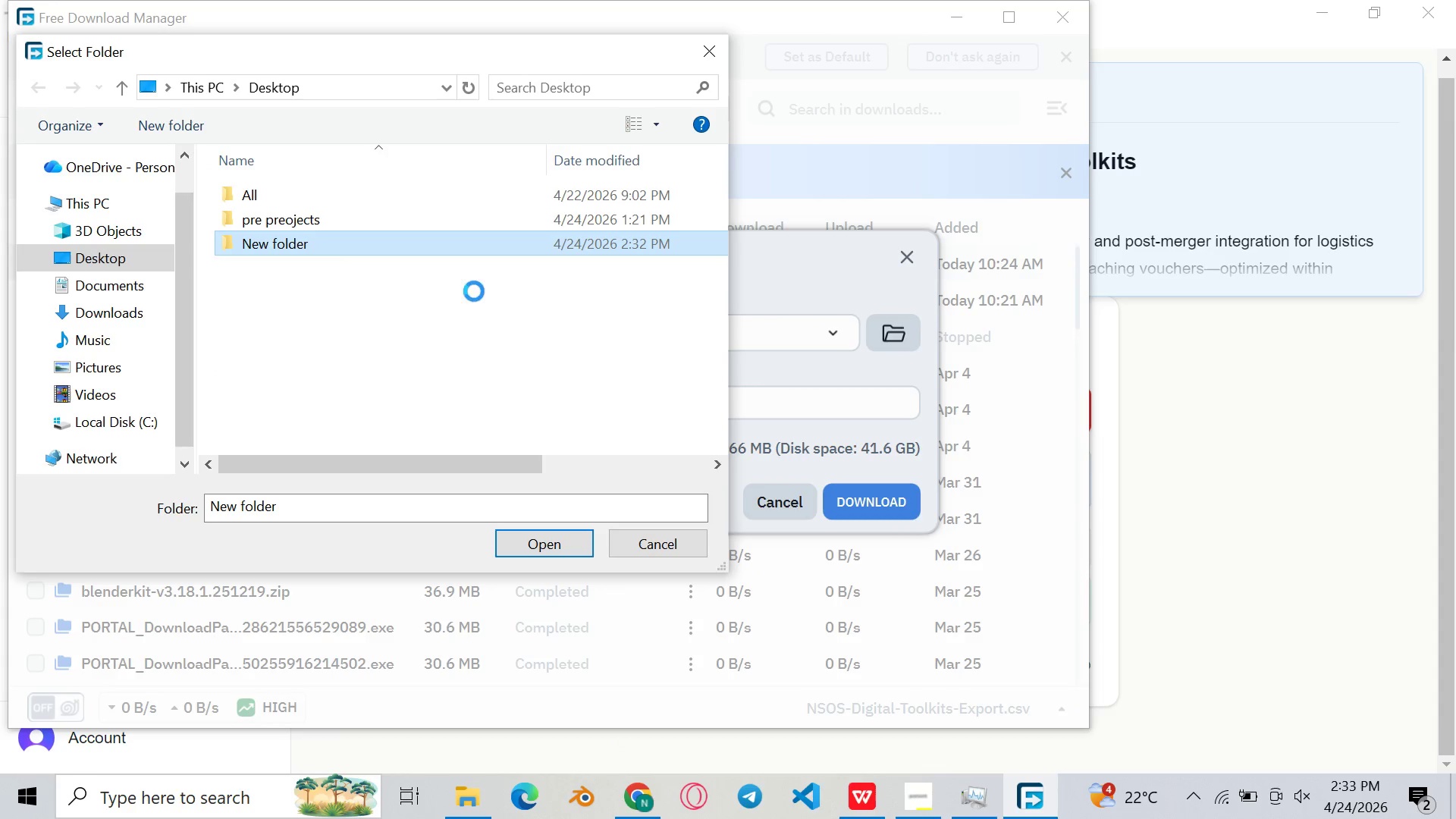 
left_click([575, 720])
 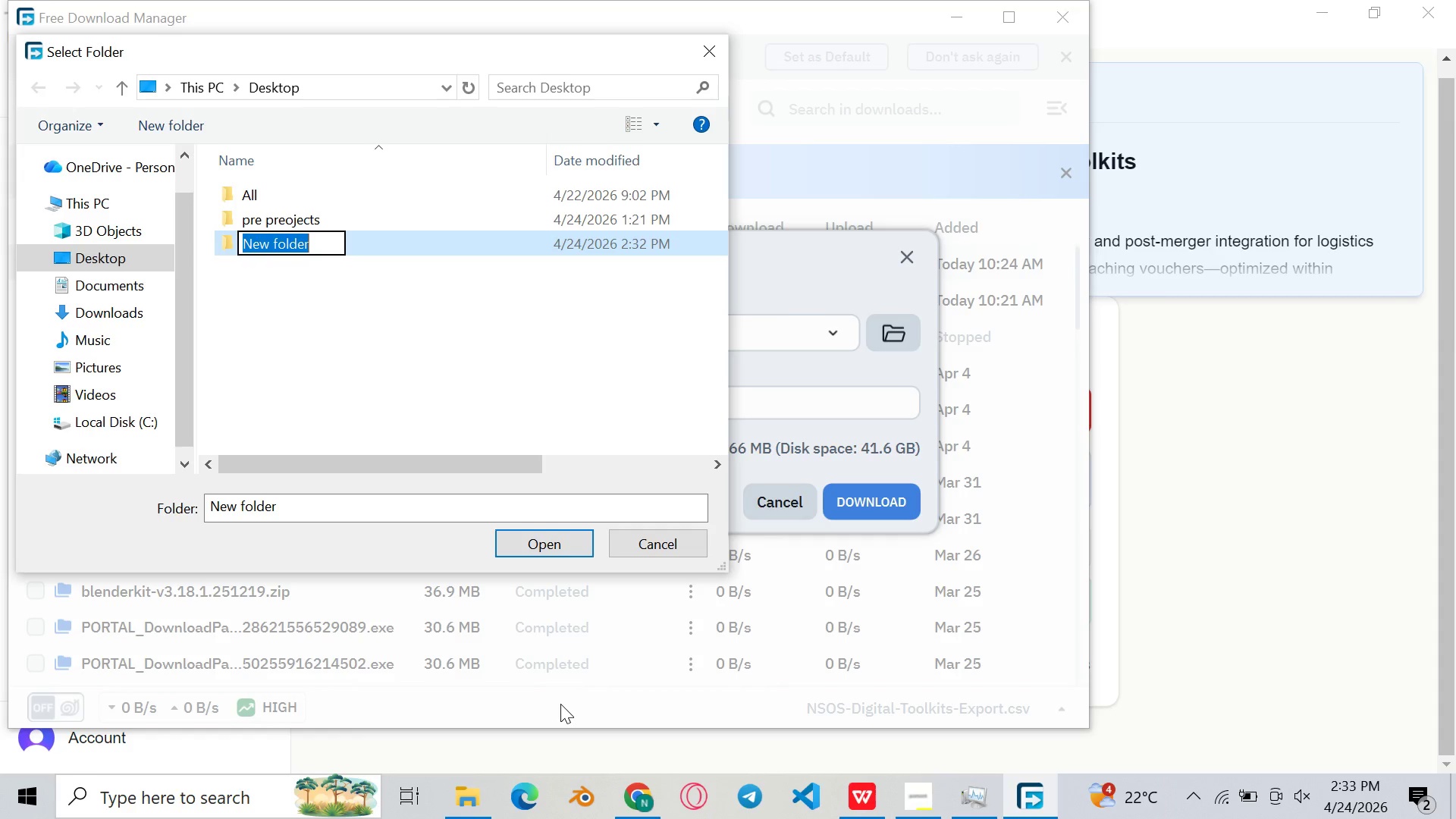 
key(Backspace)
 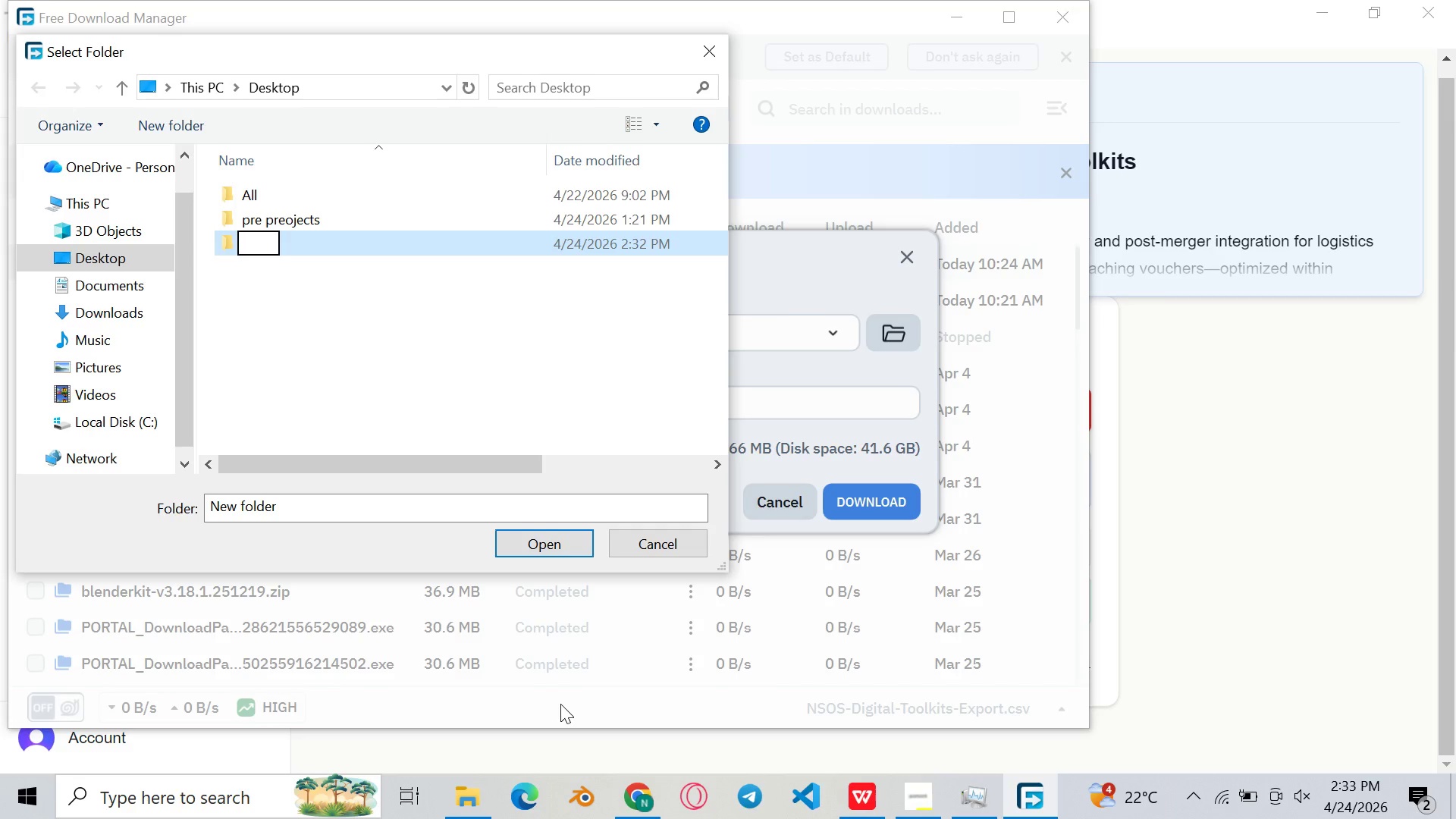 
key(Control+ControlLeft)
 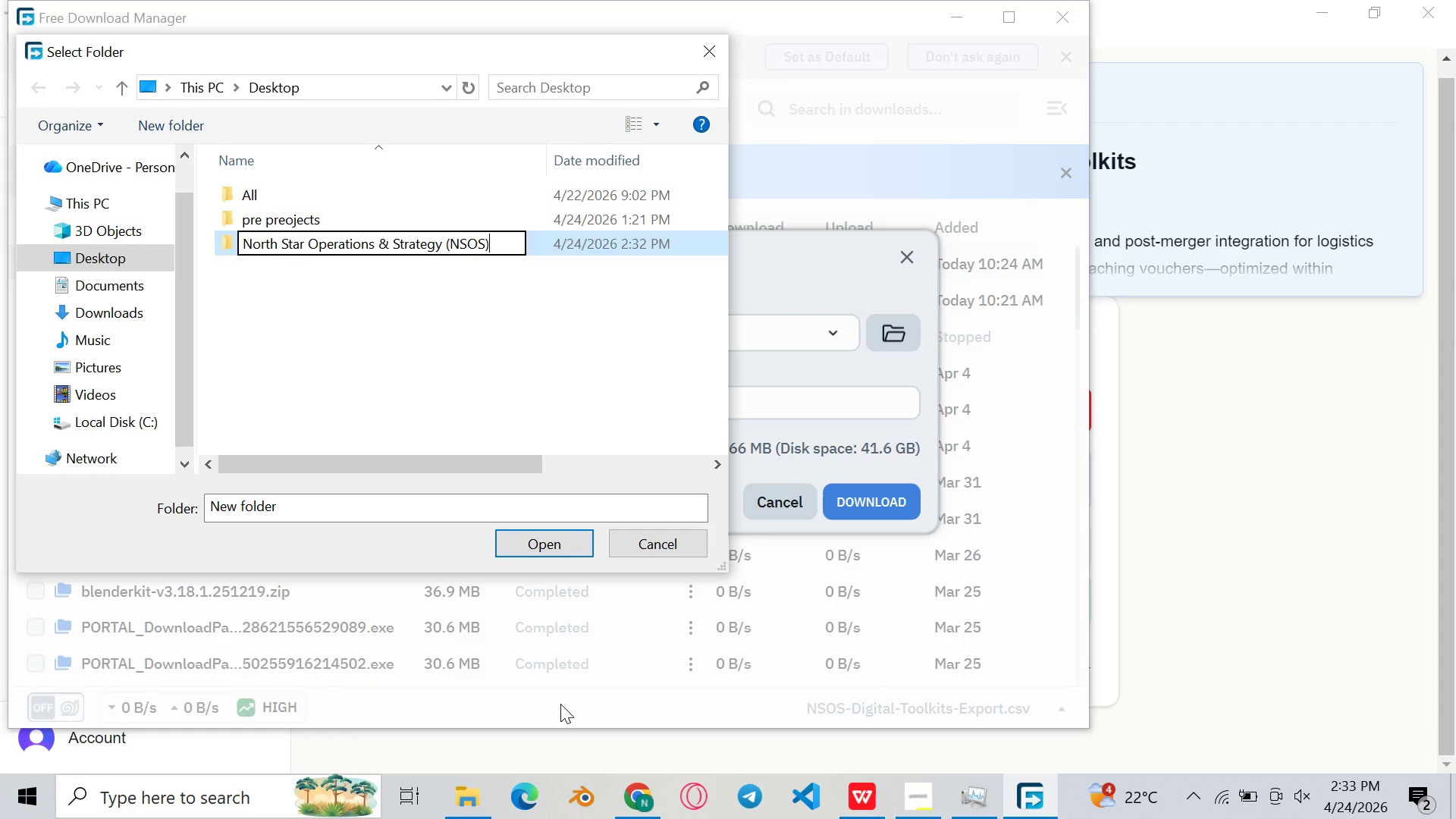 
key(Control+V)
 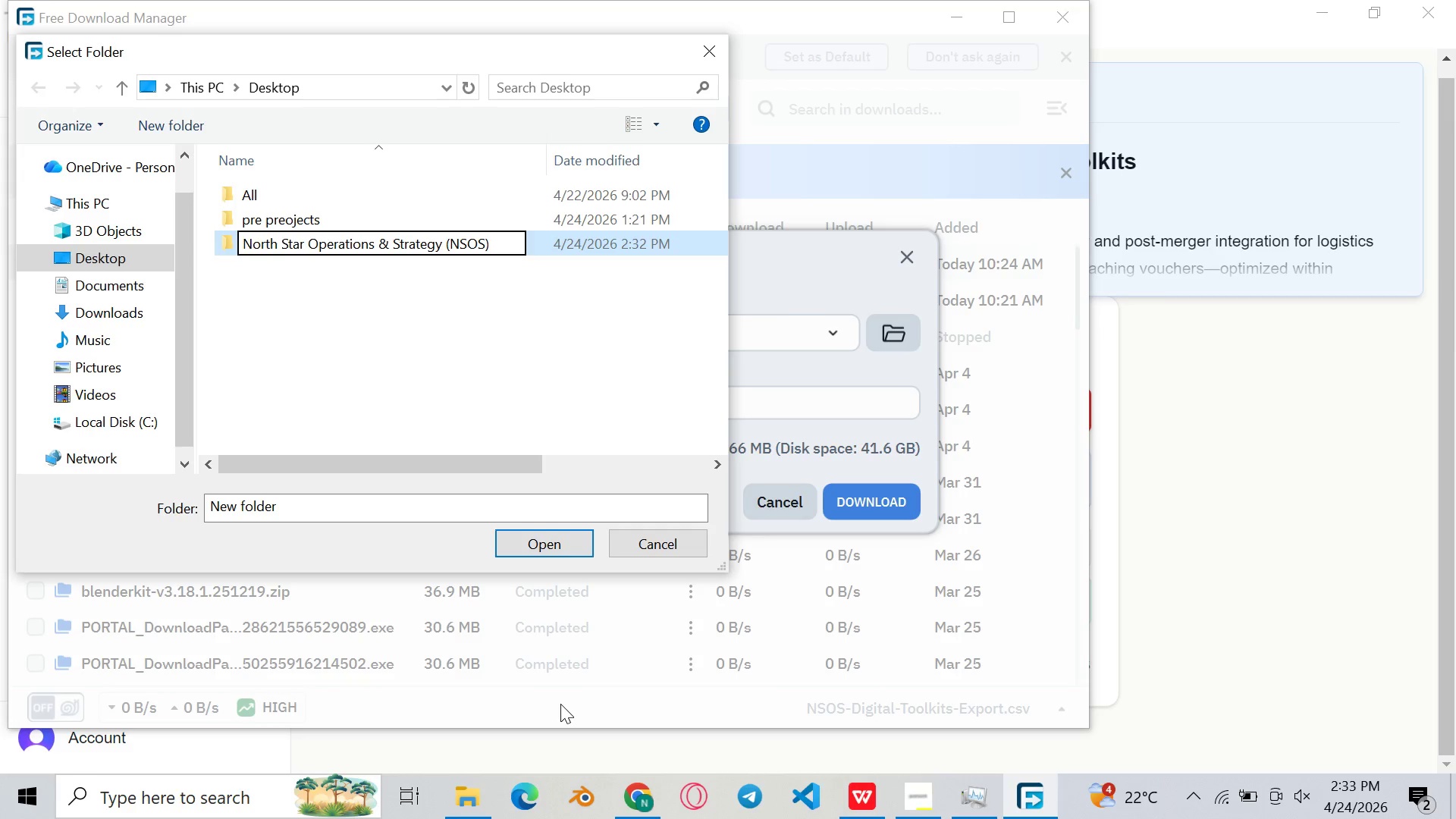 
key(Control+Enter)
 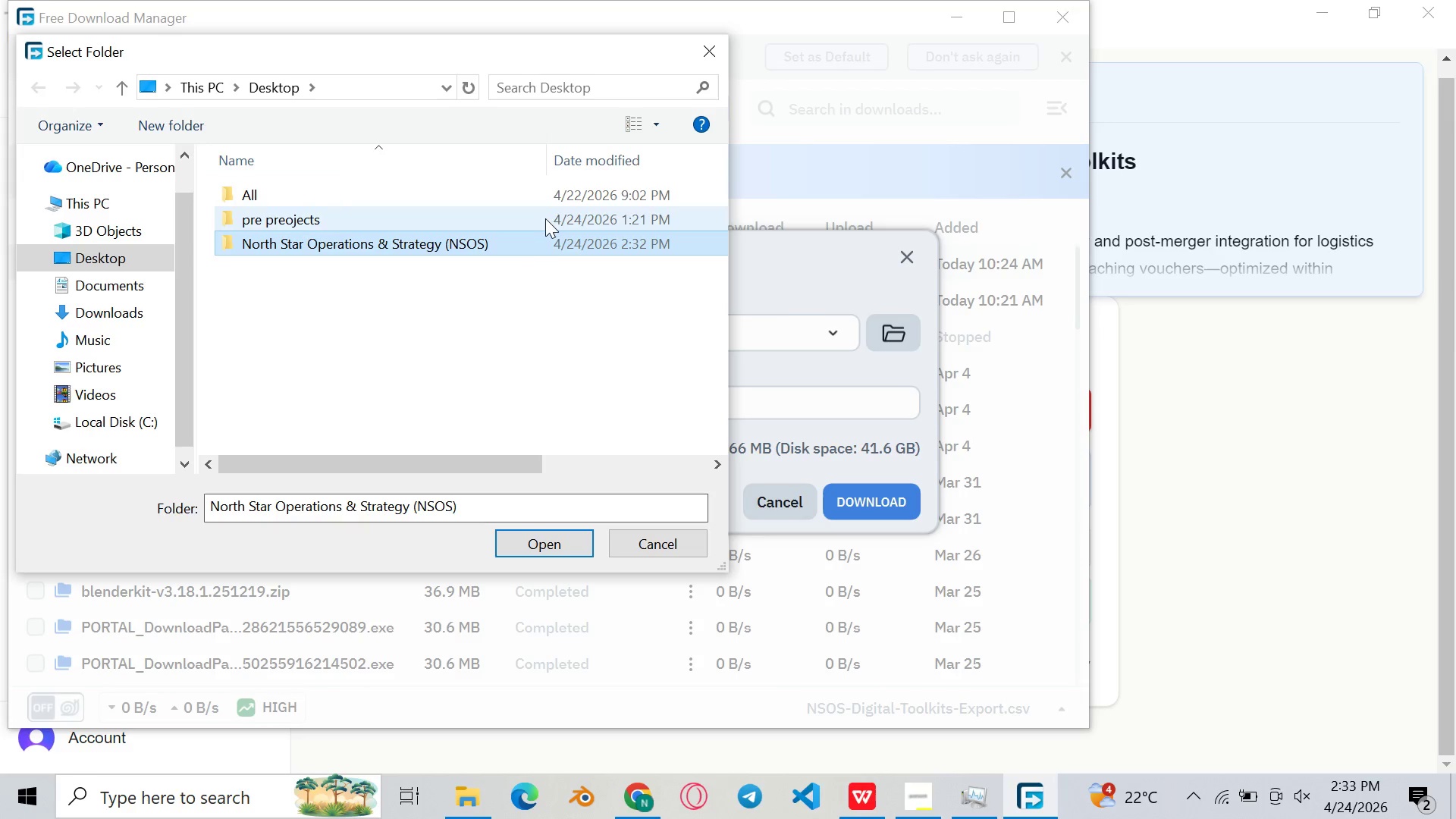 
double_click([551, 241])
 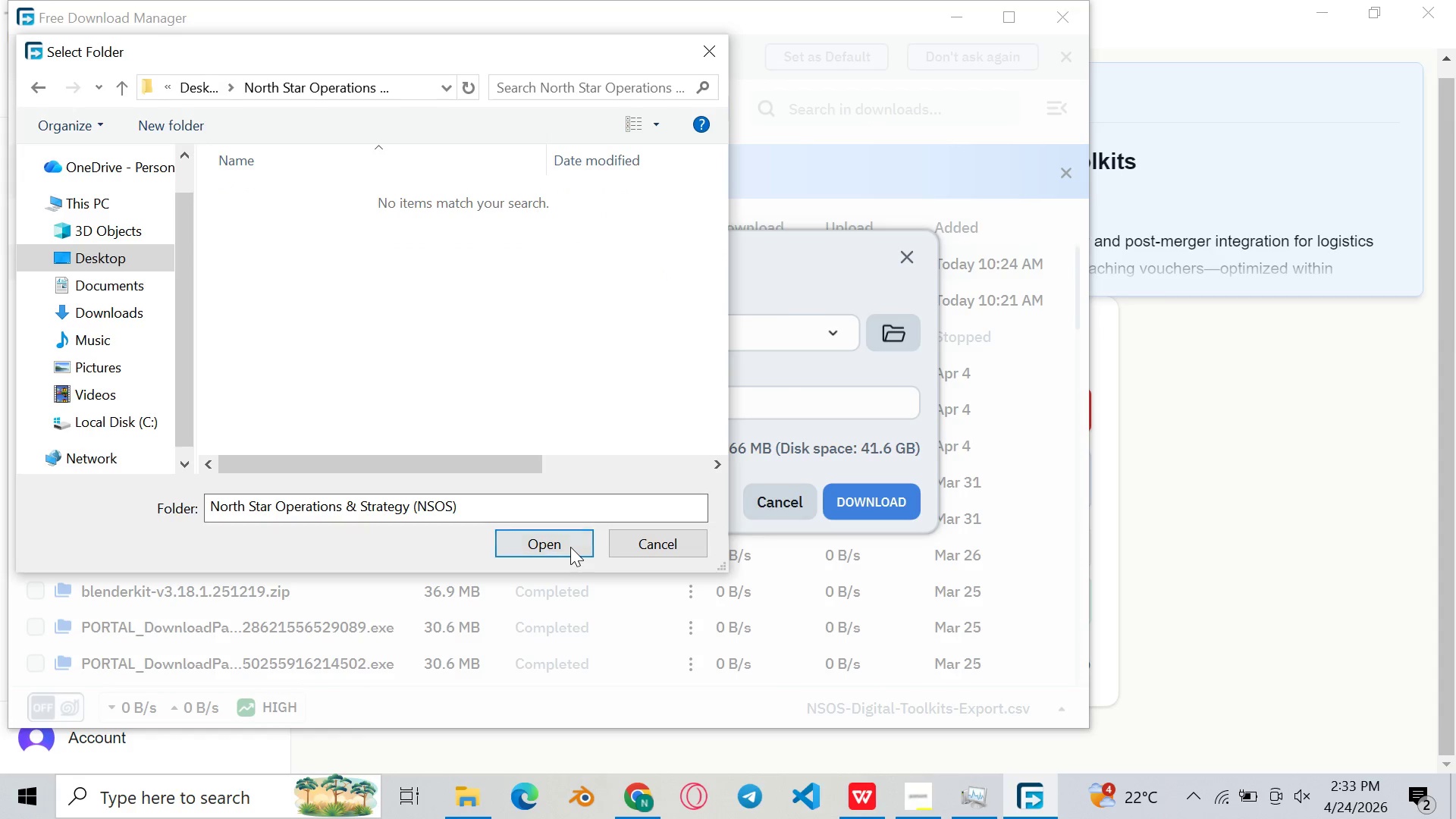 
left_click([570, 548])
 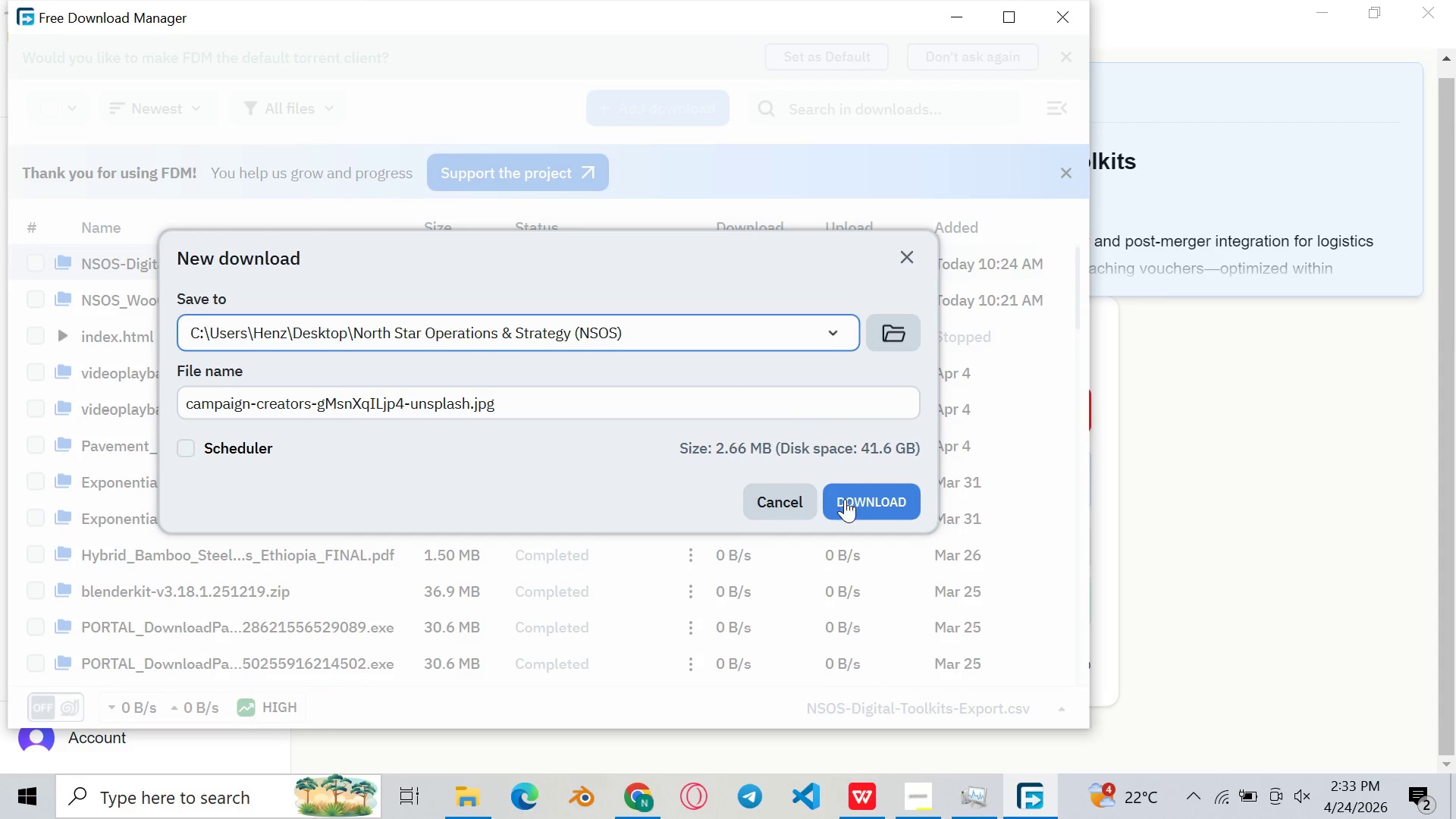 
left_click([845, 500])
 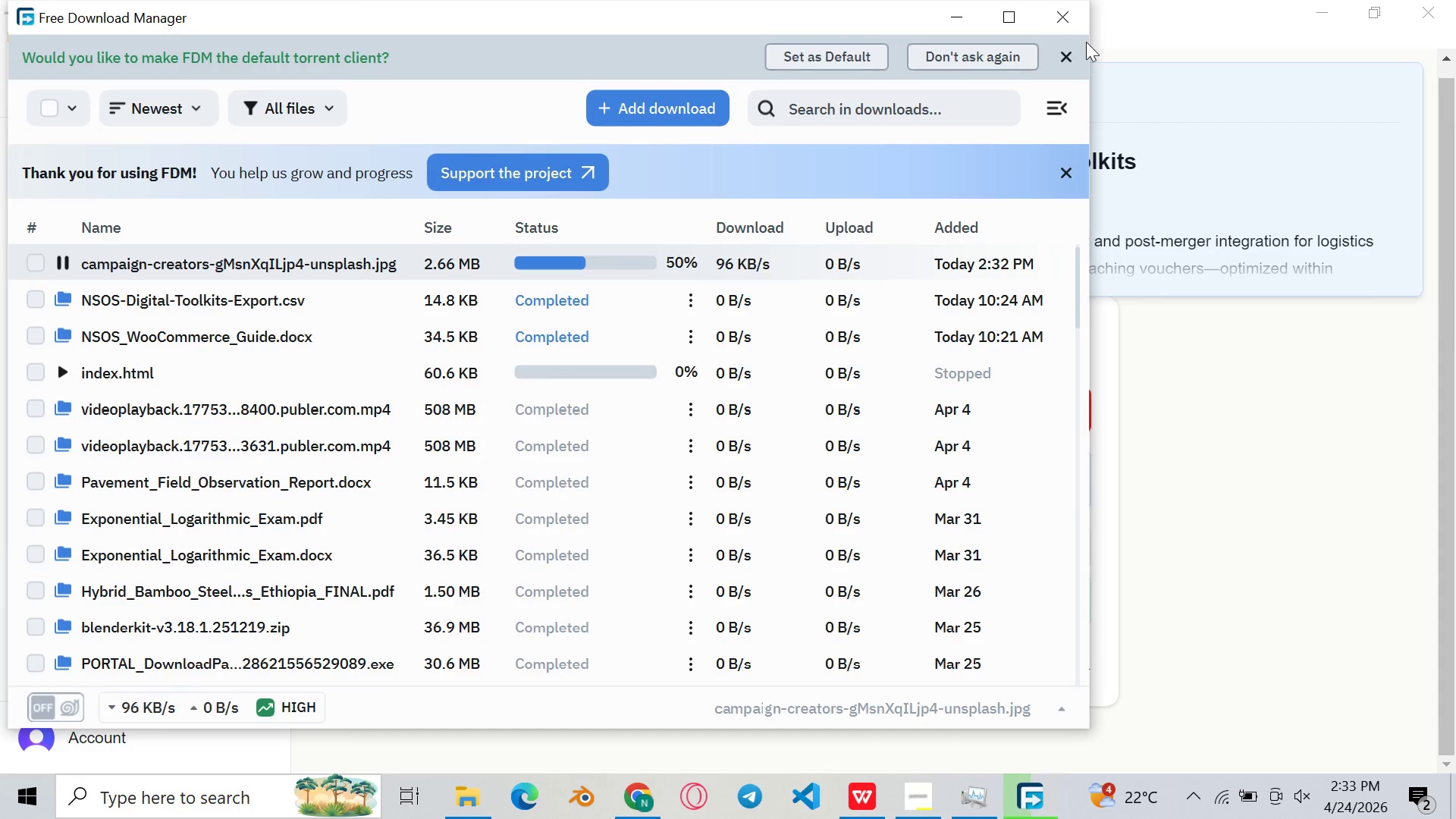 
left_click([1072, 20])
 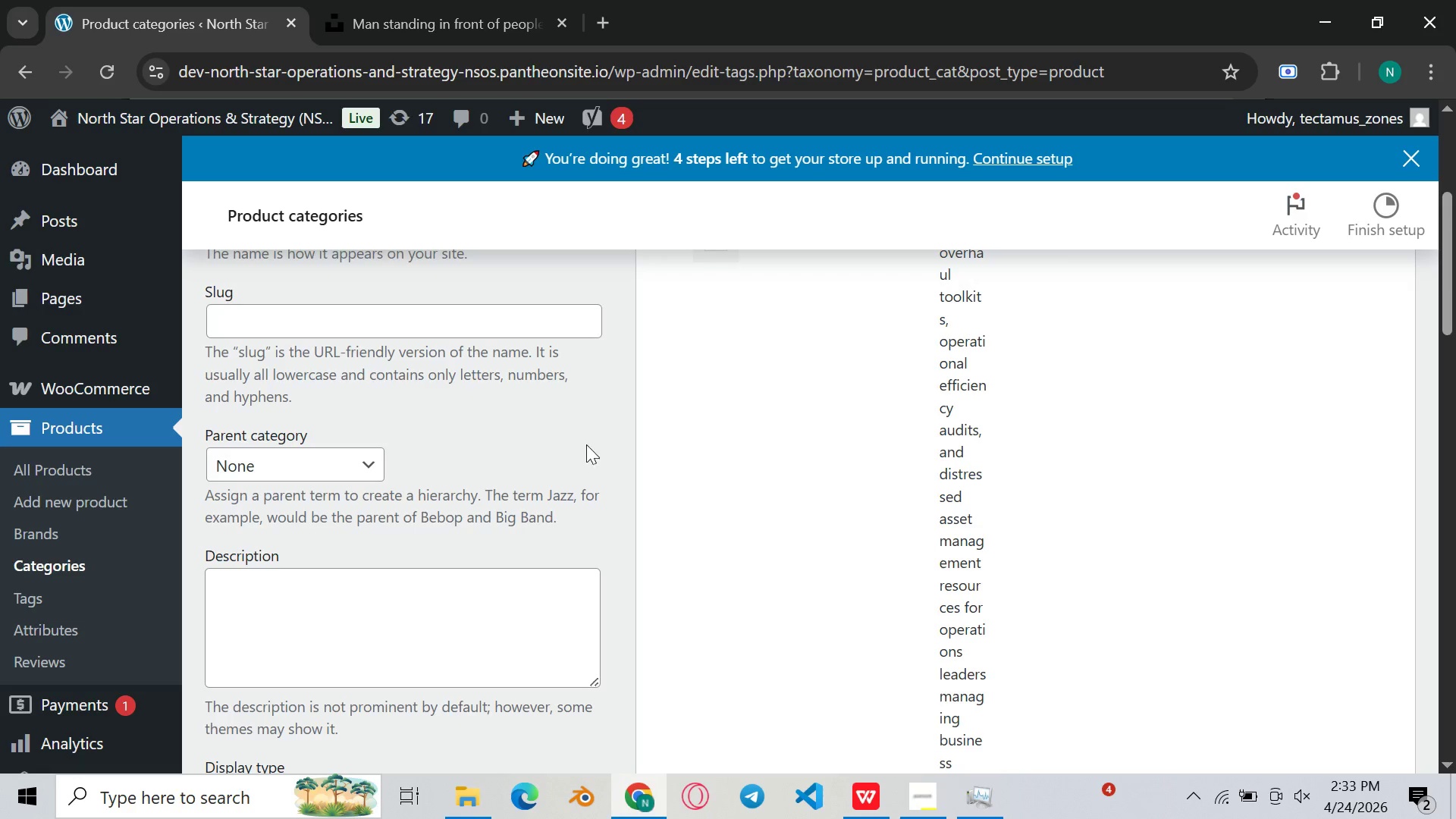 
left_click([390, 0])
 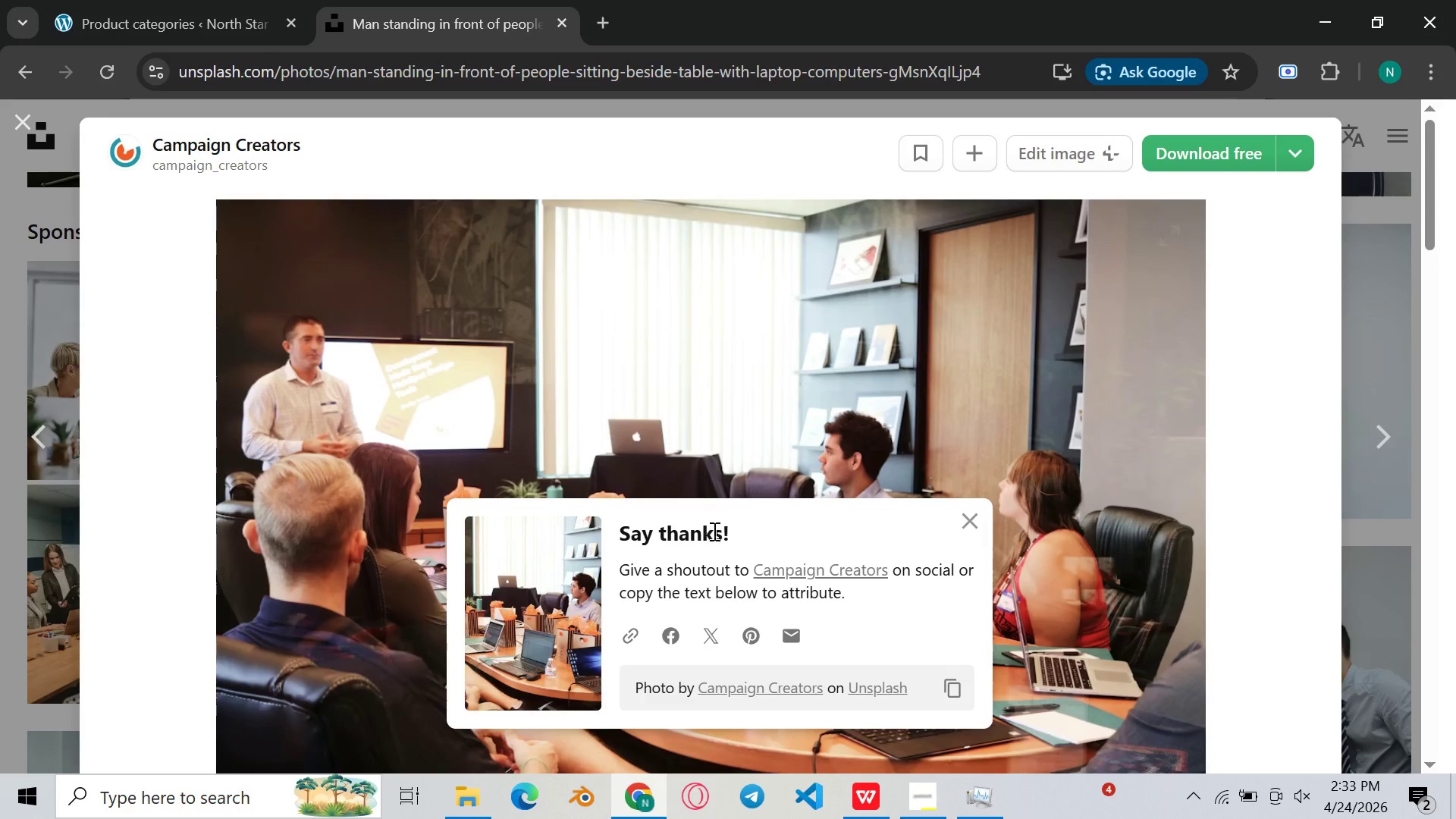 
scroll: coordinate [711, 528], scroll_direction: down, amount: 1.0
 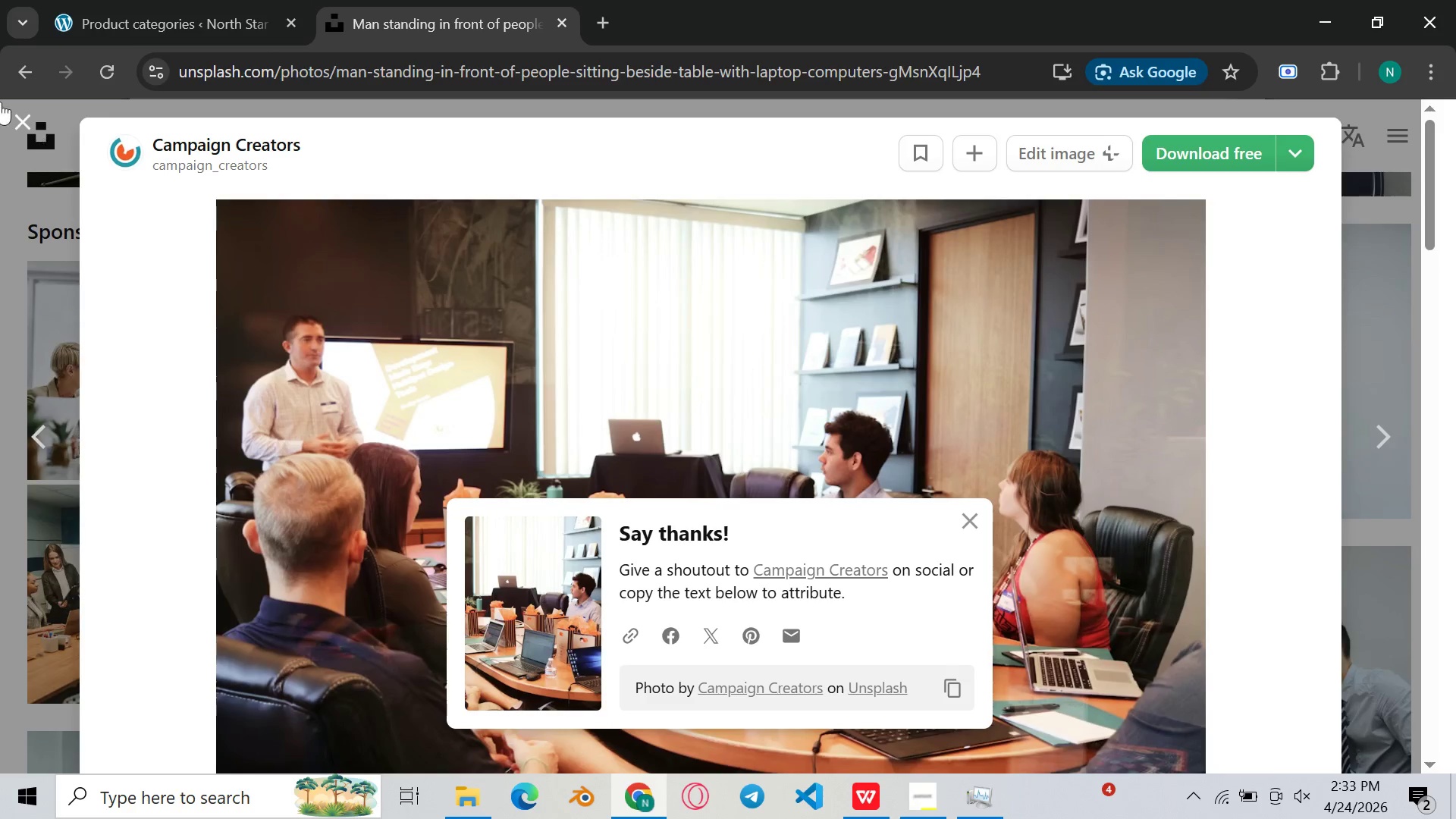 
left_click([11, 121])
 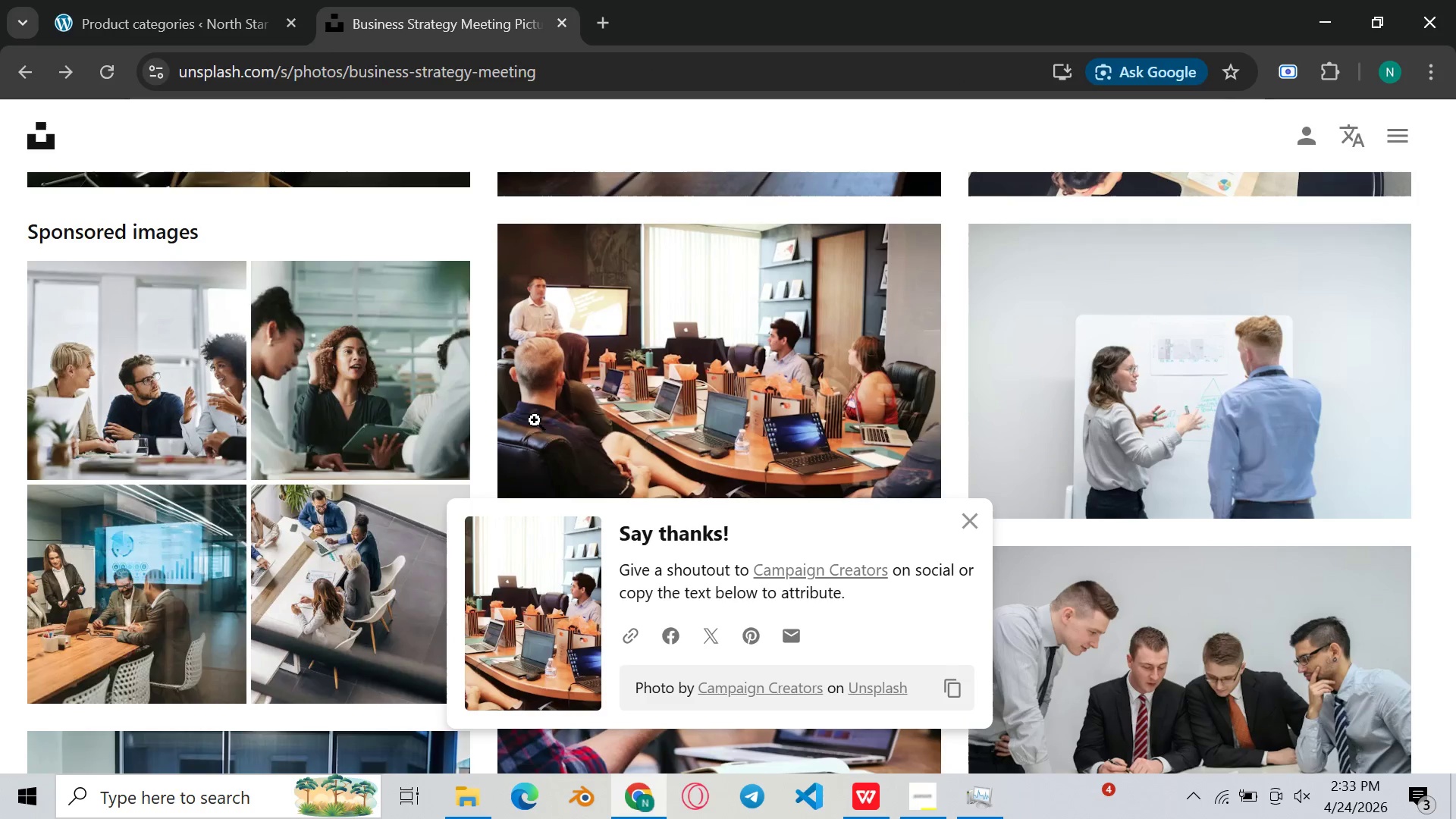 
scroll: coordinate [533, 419], scroll_direction: down, amount: 5.0
 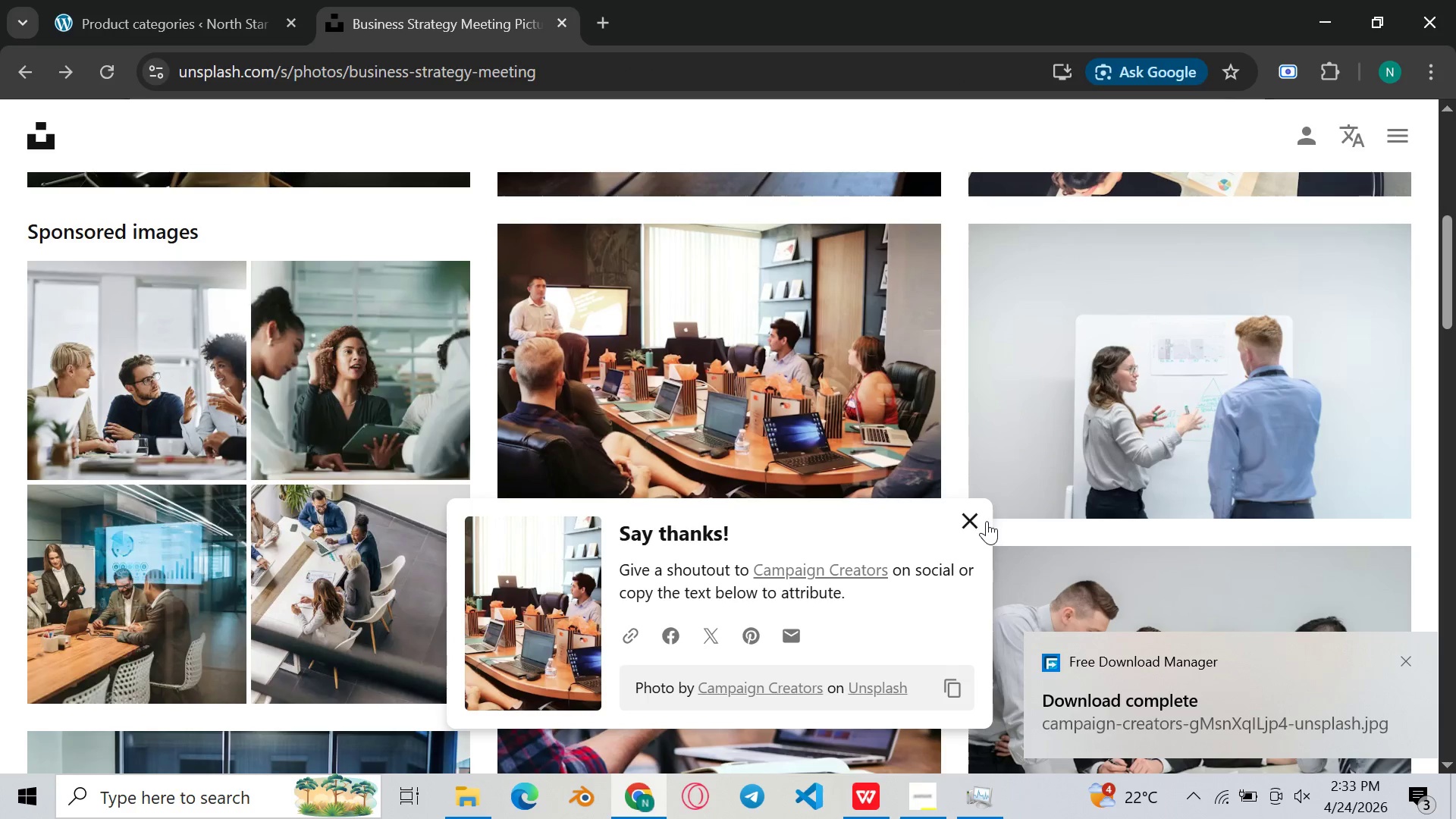 
left_click([982, 522])
 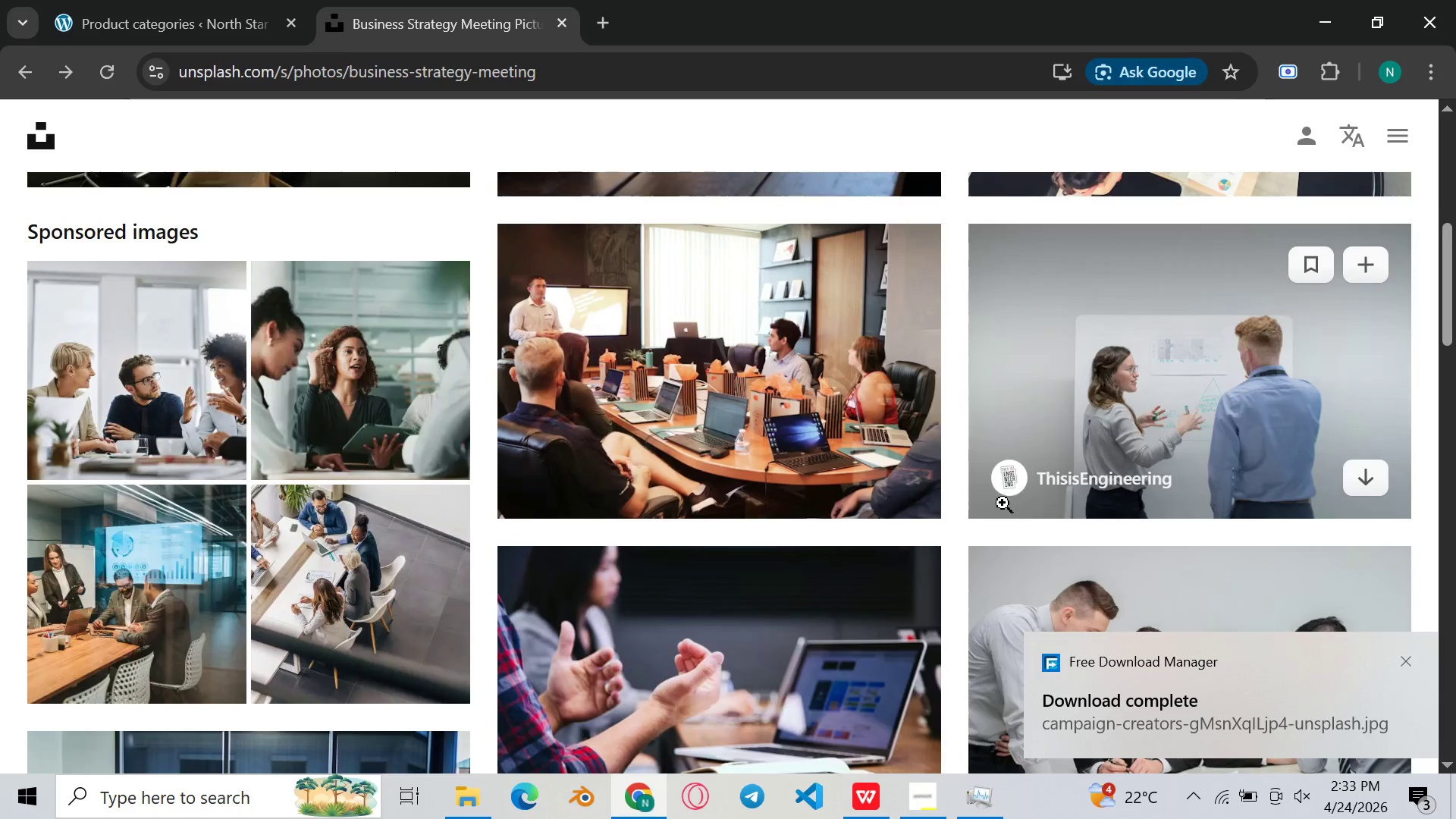 
scroll: coordinate [999, 503], scroll_direction: up, amount: 1.0
 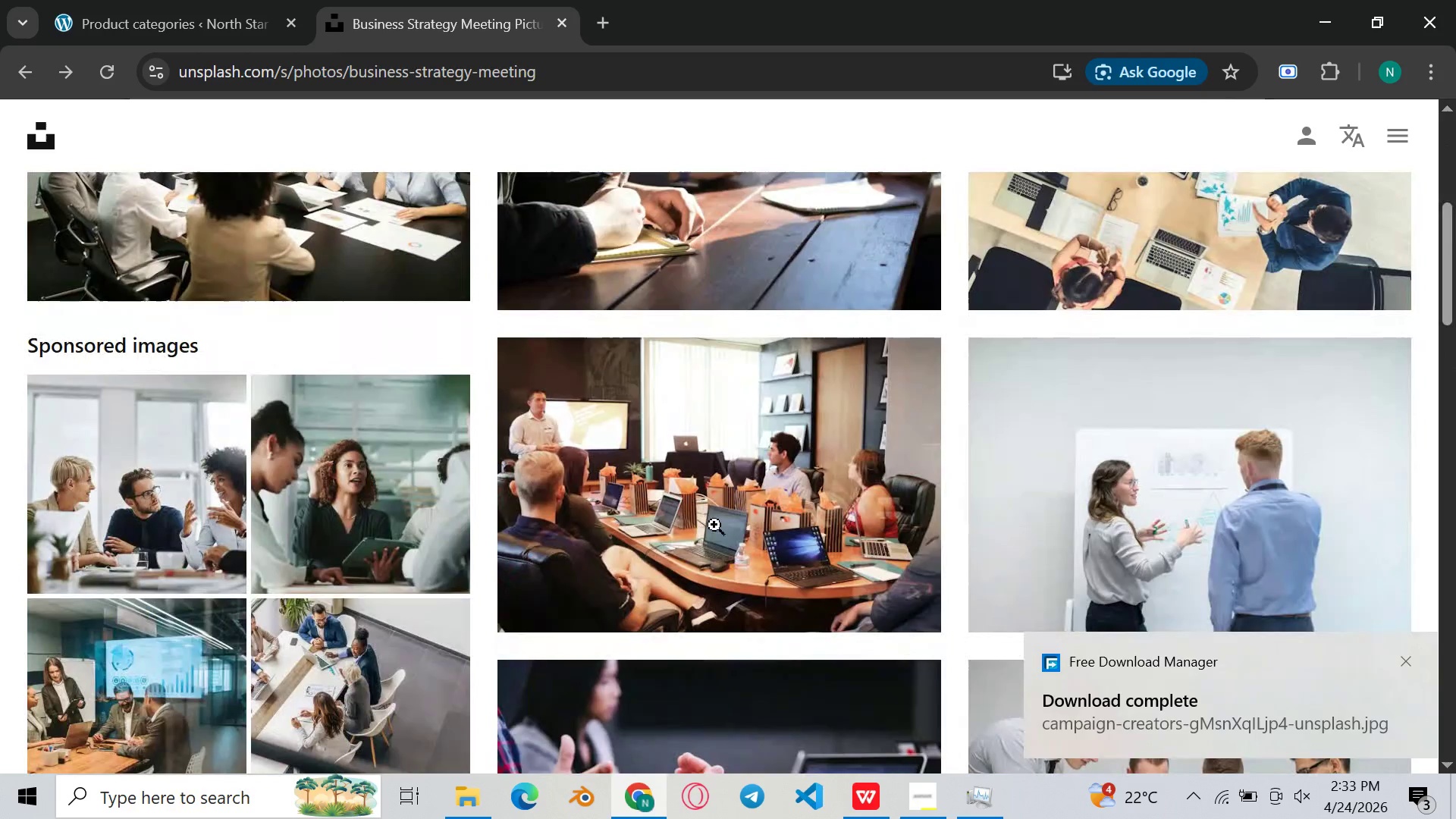 
scroll: coordinate [837, 469], scroll_direction: down, amount: 3.0
 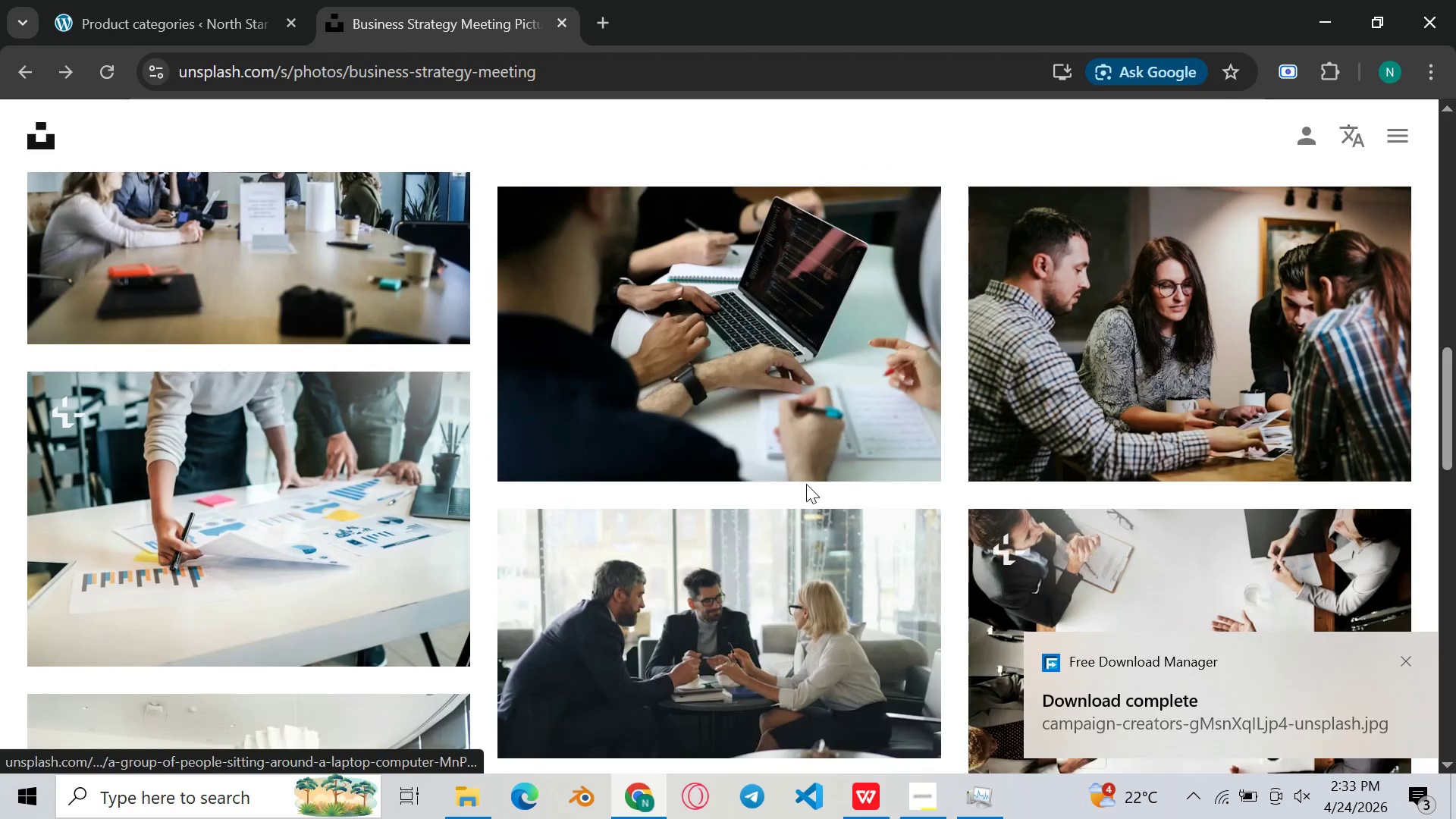 
scroll: coordinate [635, 447], scroll_direction: up, amount: 5.0
 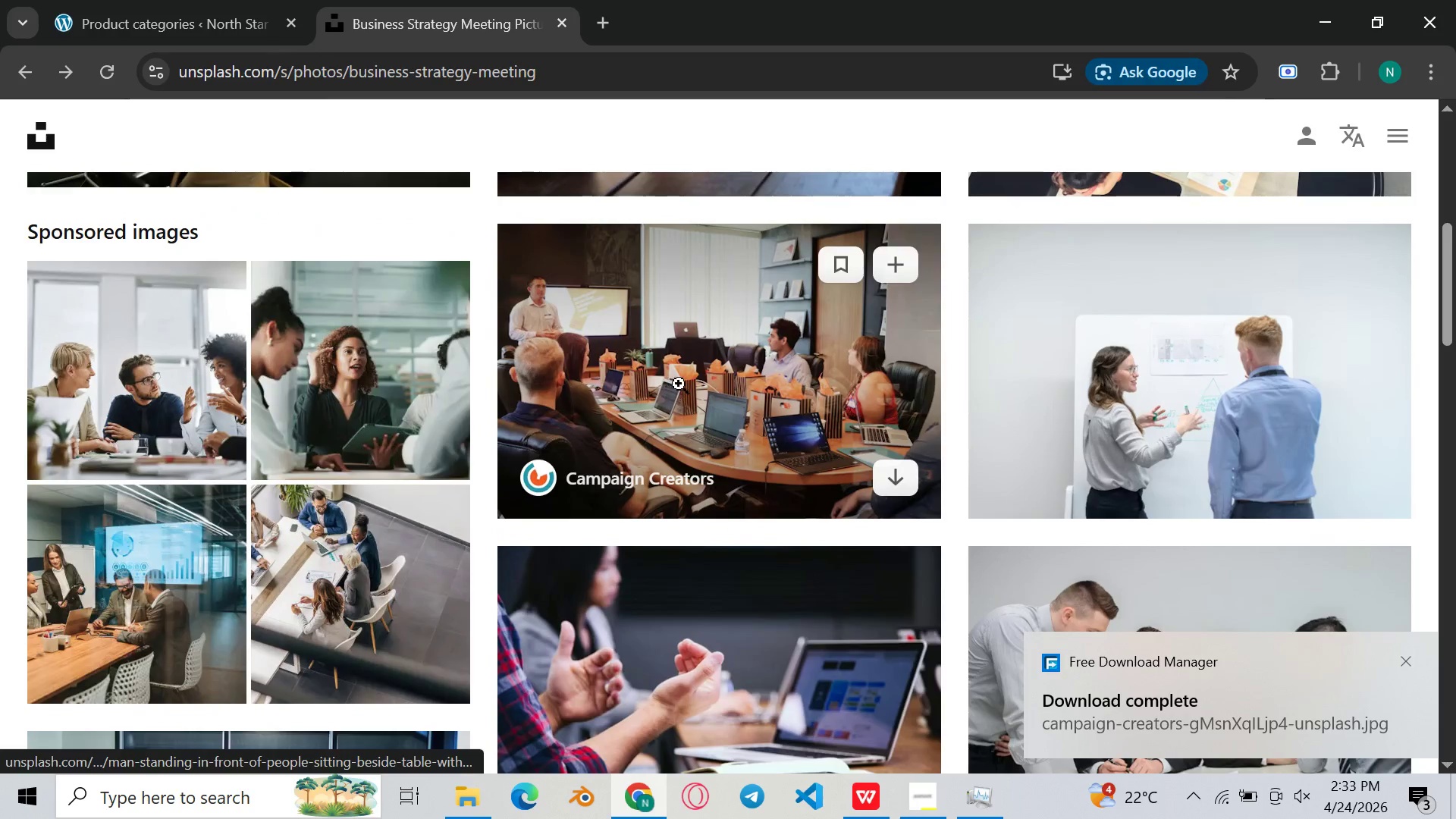 
left_click([679, 383])
 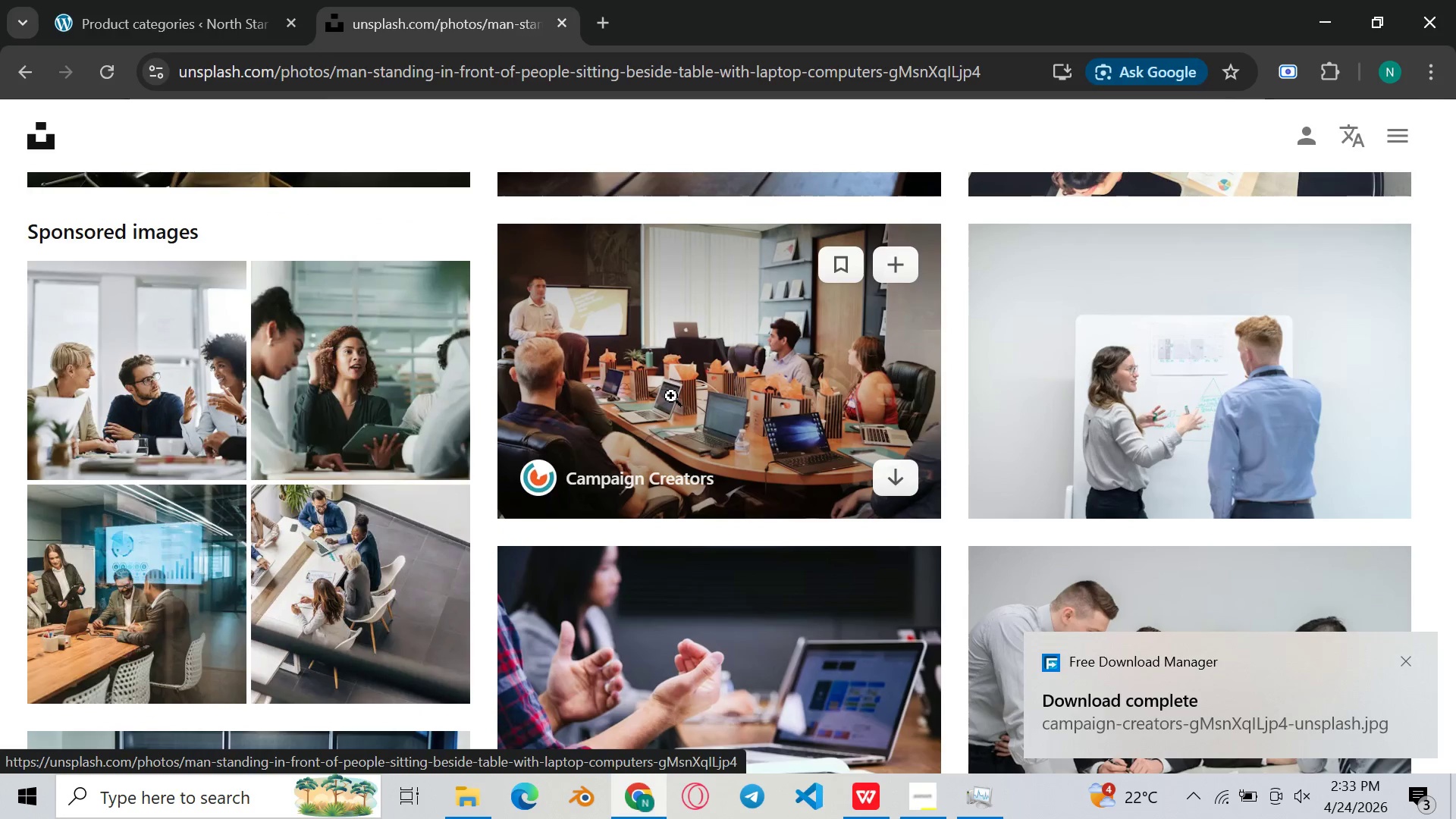 
scroll: coordinate [716, 426], scroll_direction: down, amount: 16.0
 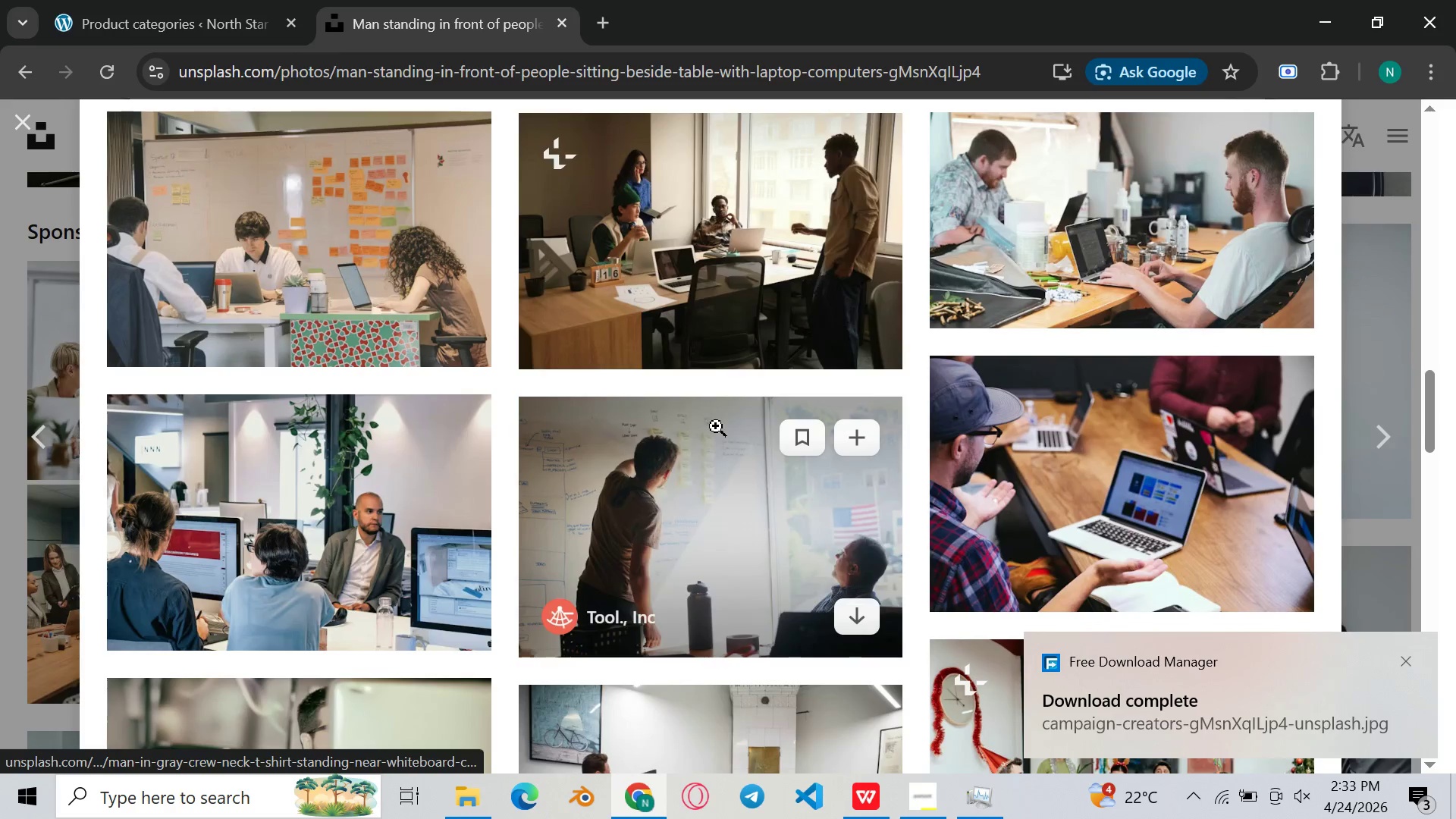 
scroll: coordinate [751, 327], scroll_direction: up, amount: 7.0
 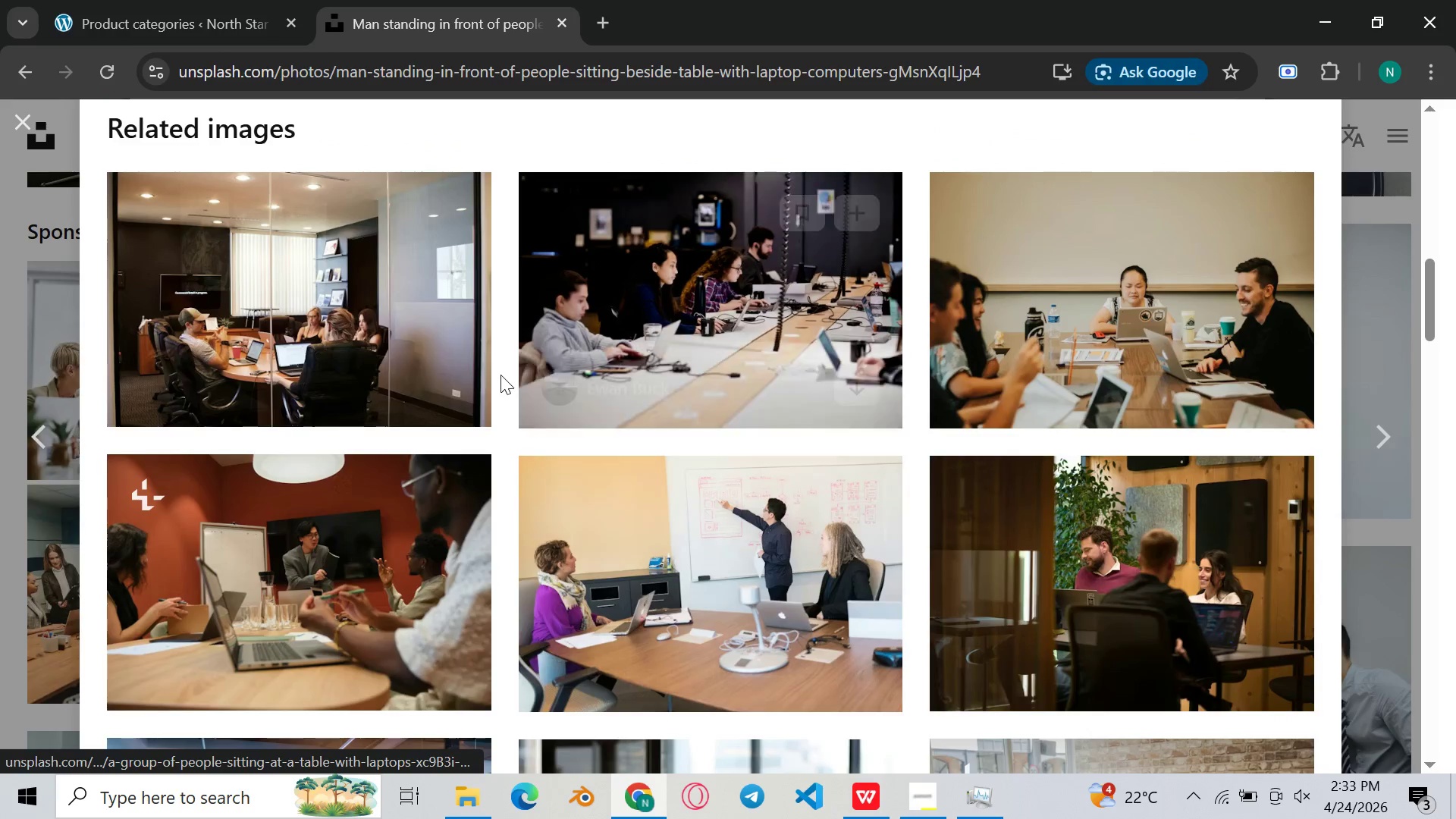 
scroll: coordinate [528, 413], scroll_direction: none, amount: 0.0
 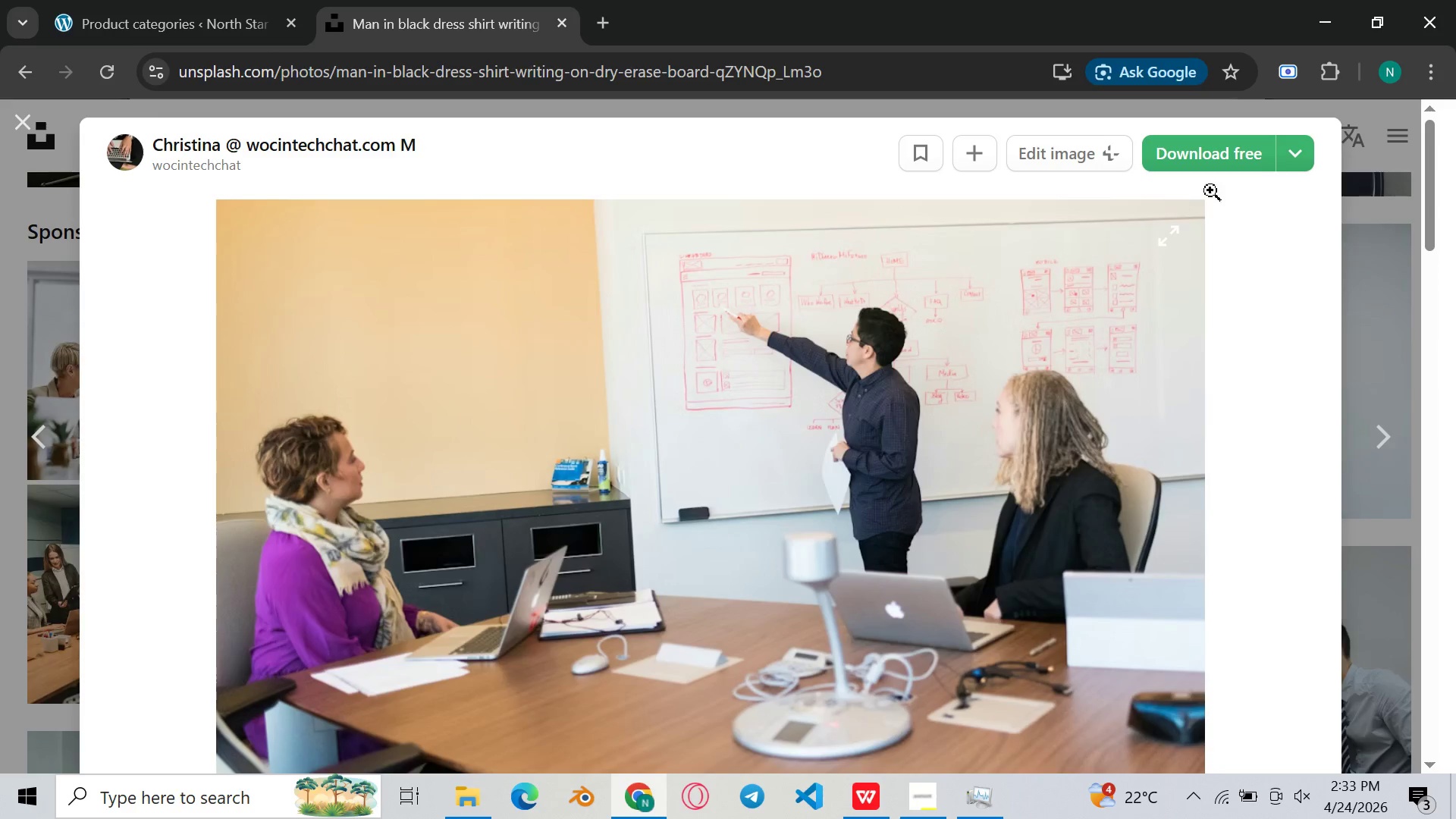 
wait(5.75)
 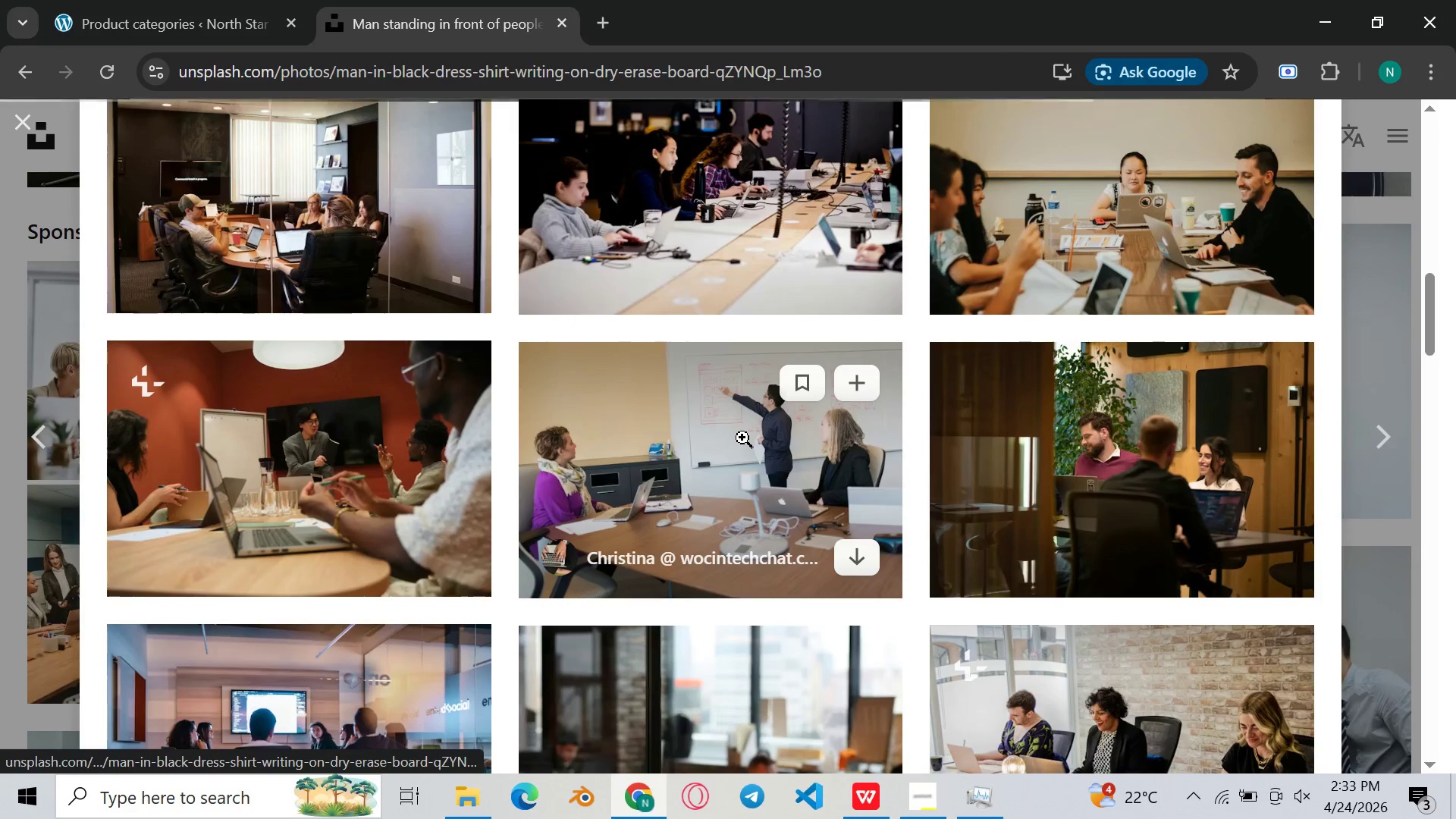 
left_click([1293, 146])
 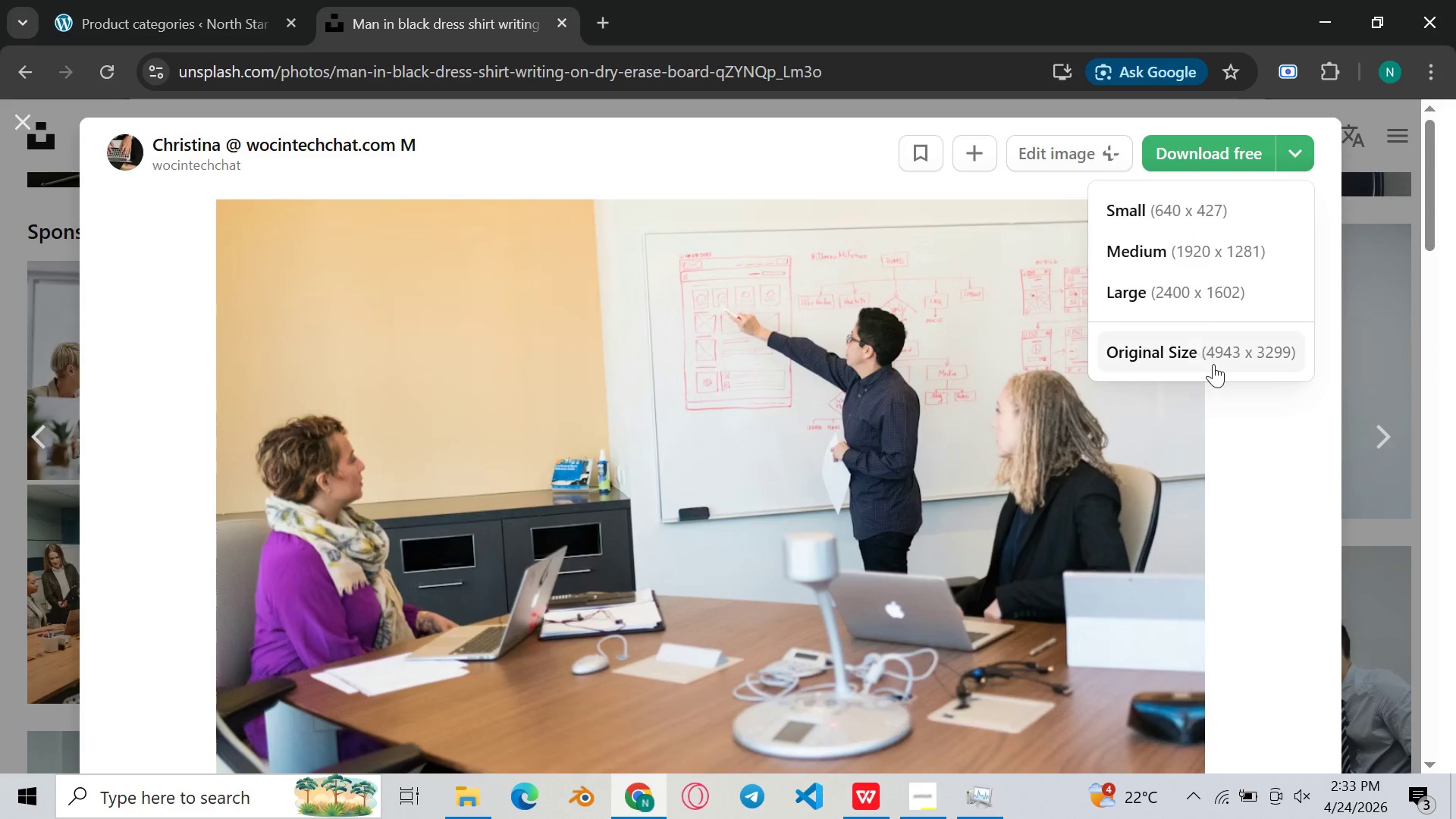 
left_click([1213, 364])
 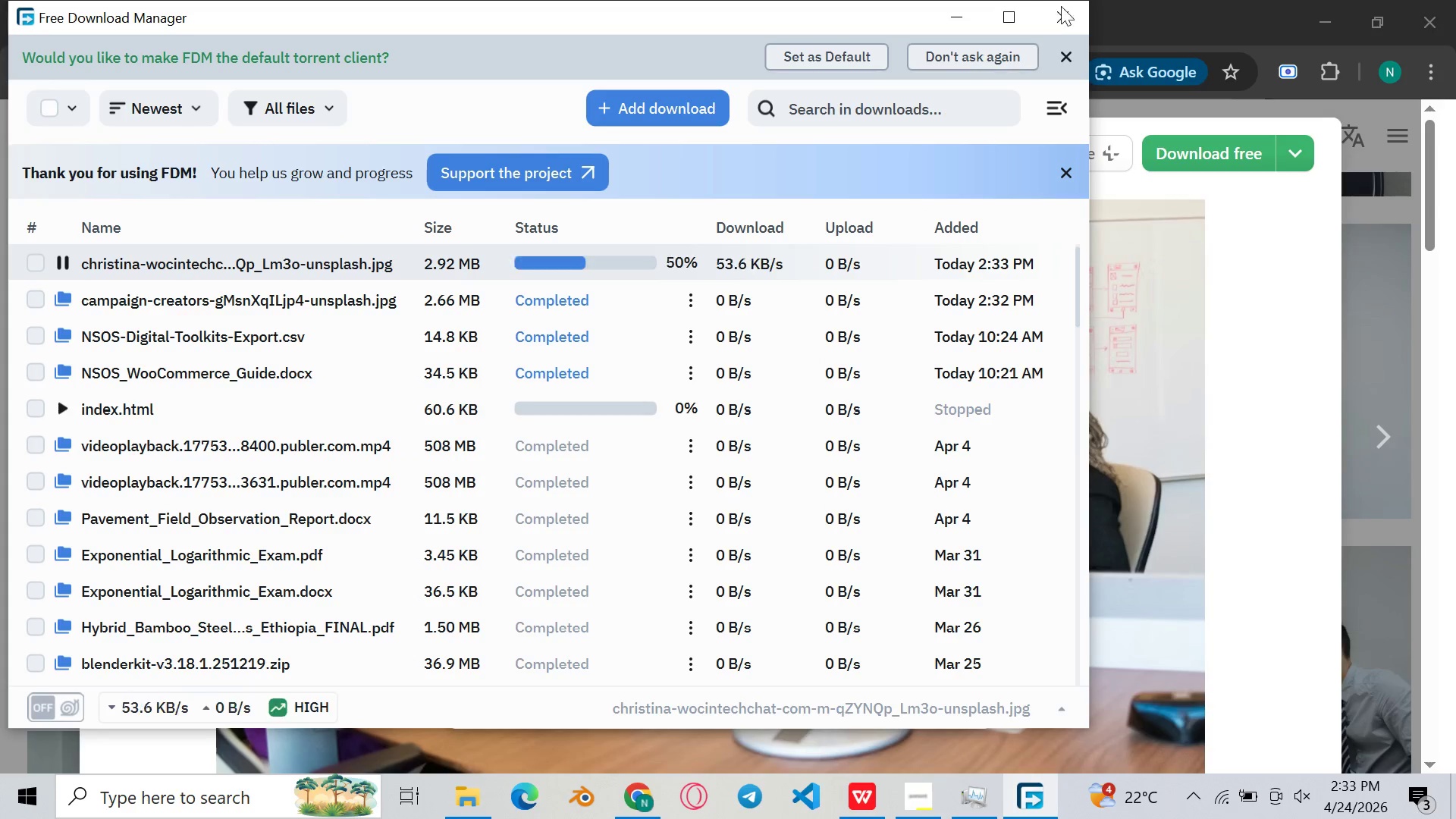 
wait(7.0)
 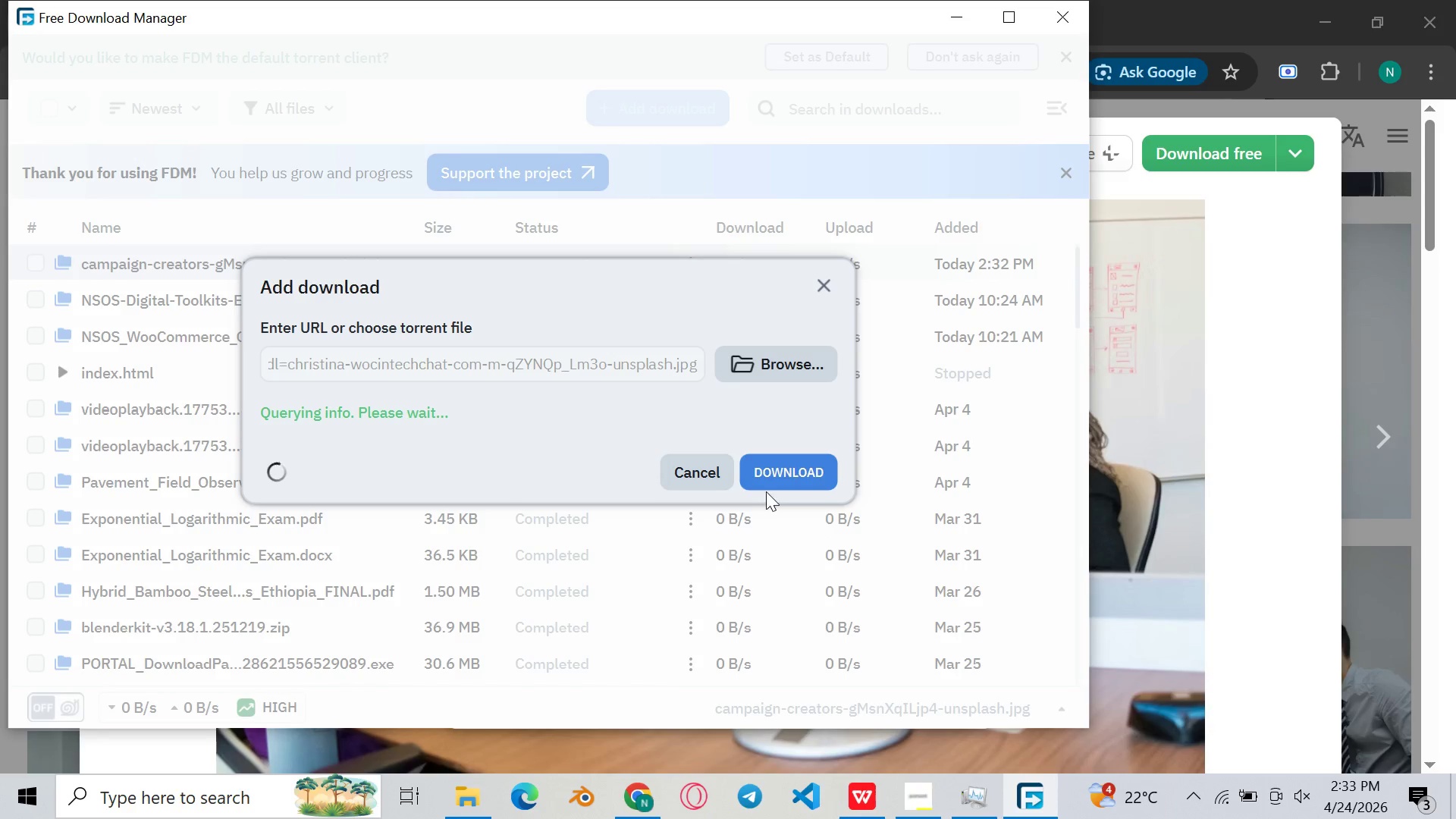 
scroll: coordinate [950, 341], scroll_direction: down, amount: 15.0
 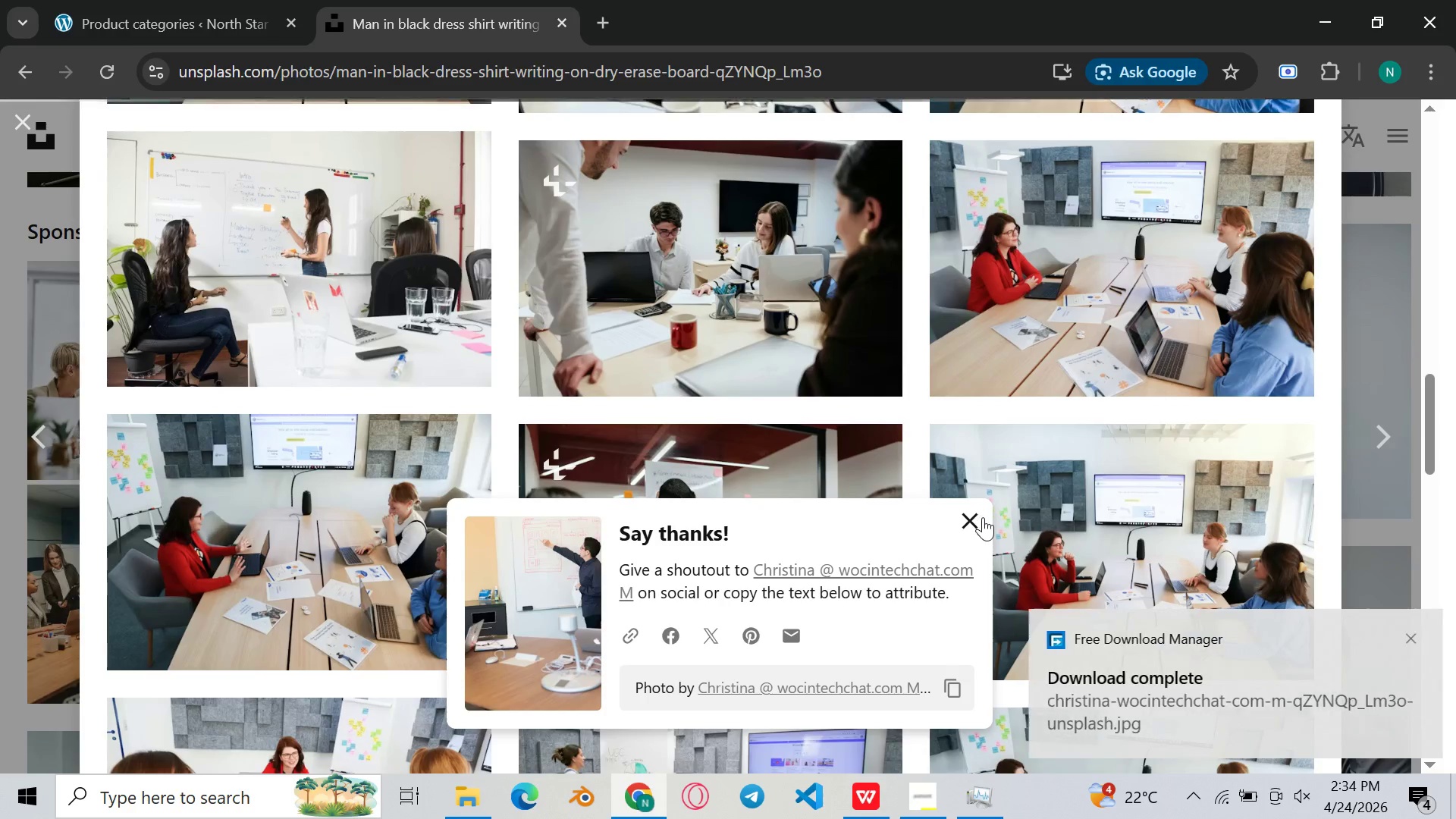 
left_click([983, 517])
 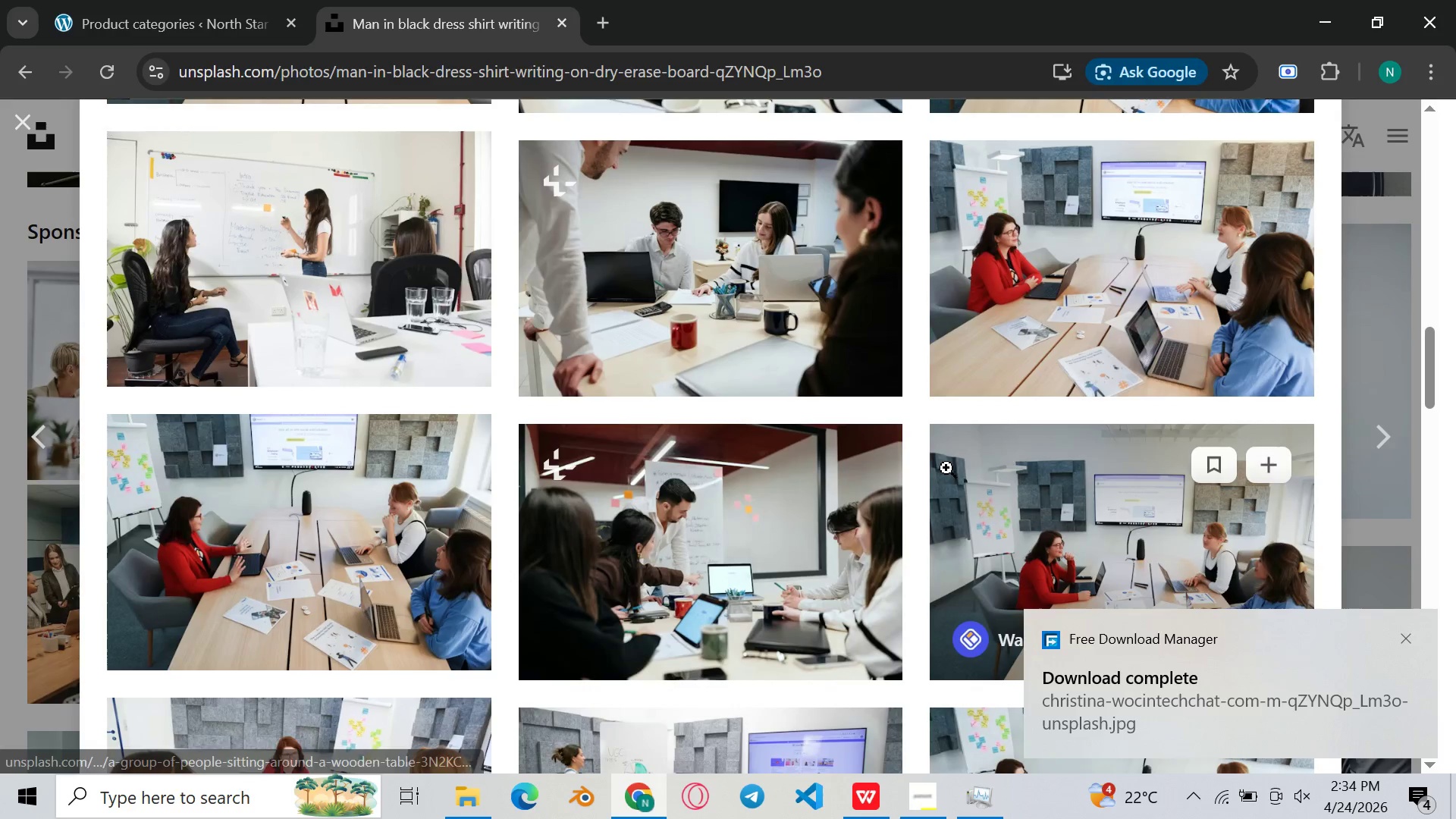 
scroll: coordinate [934, 447], scroll_direction: down, amount: 5.0
 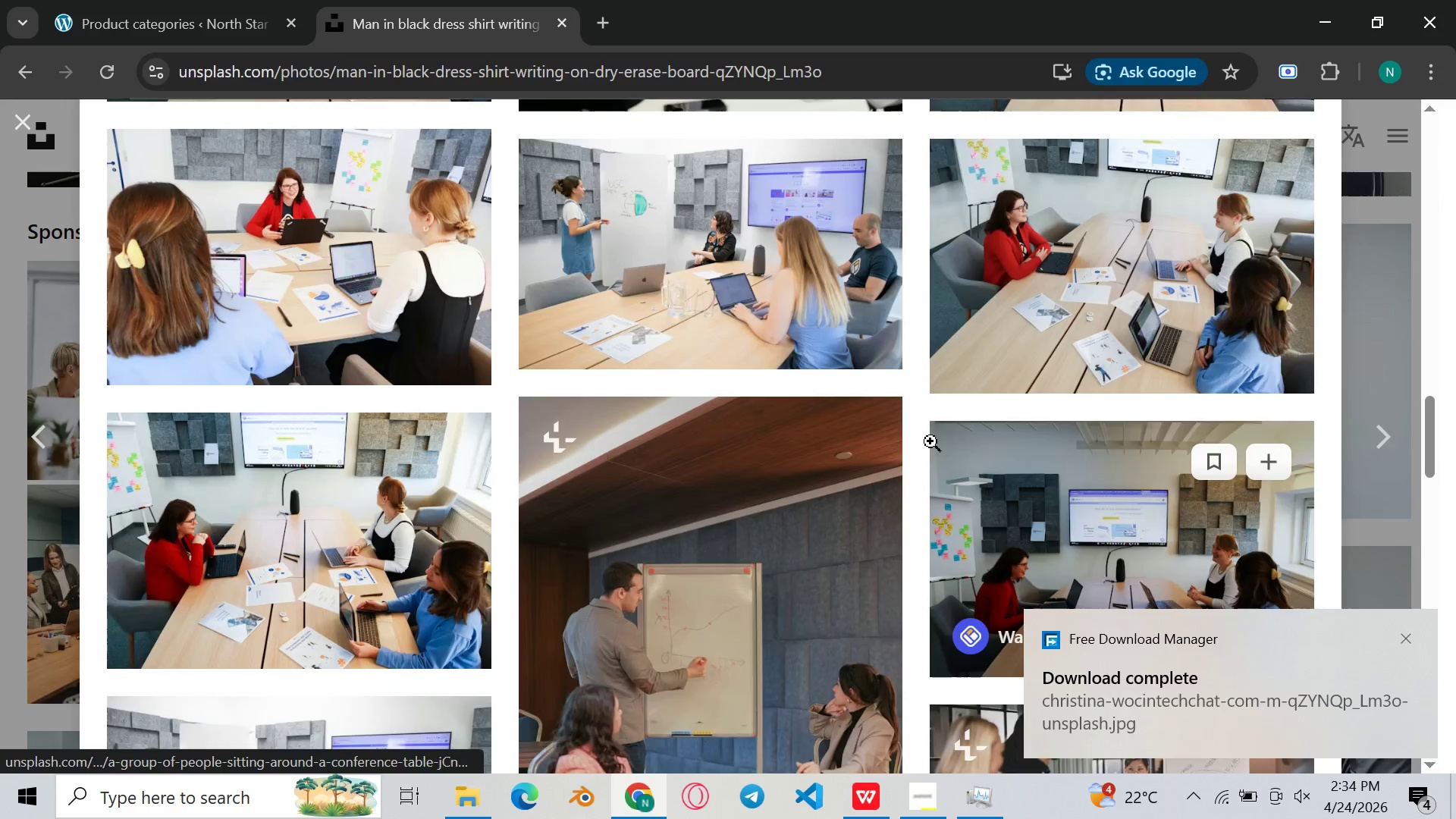 
scroll: coordinate [930, 441], scroll_direction: up, amount: 11.0
 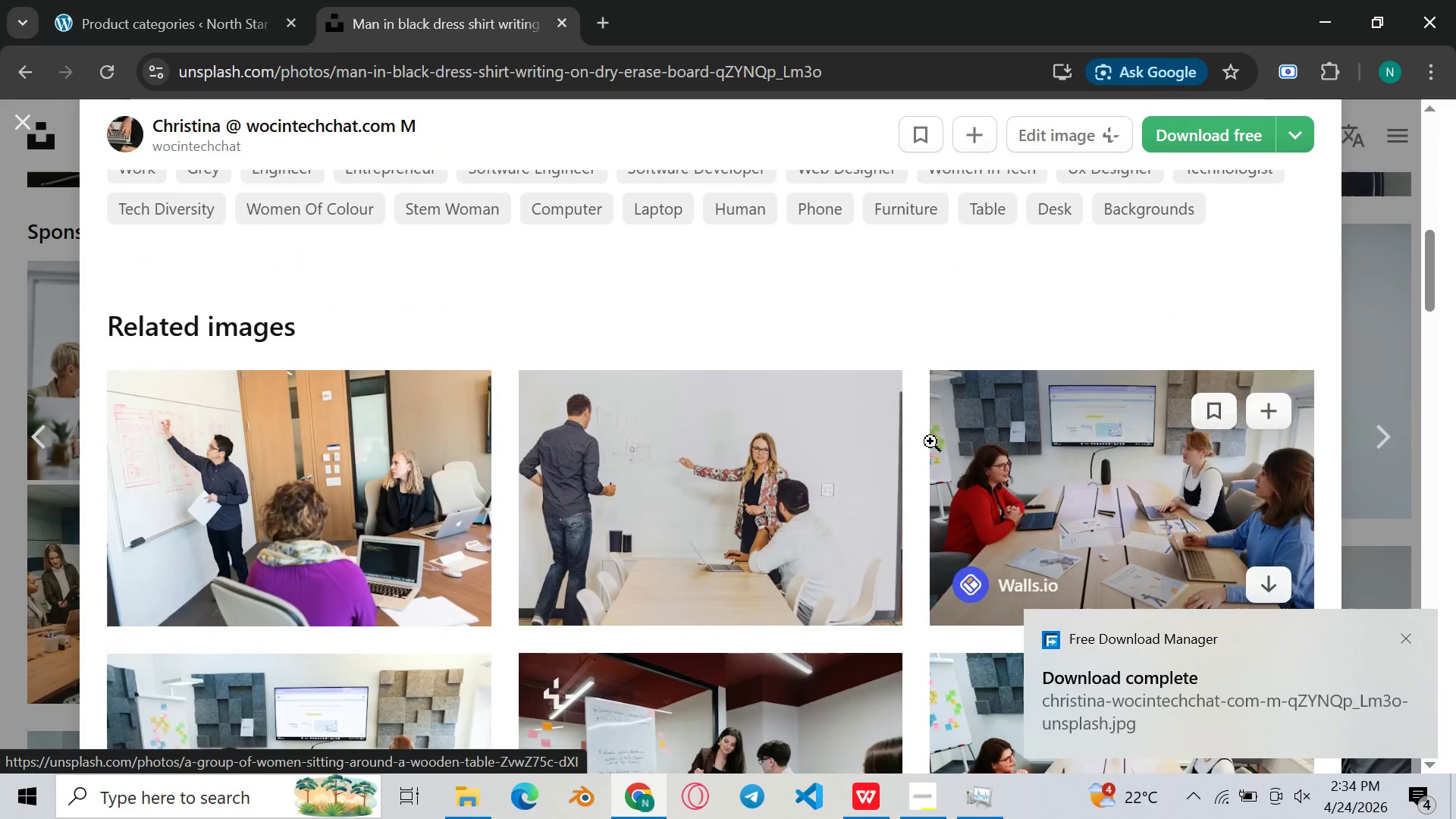 
scroll: coordinate [932, 439], scroll_direction: down, amount: 21.0
 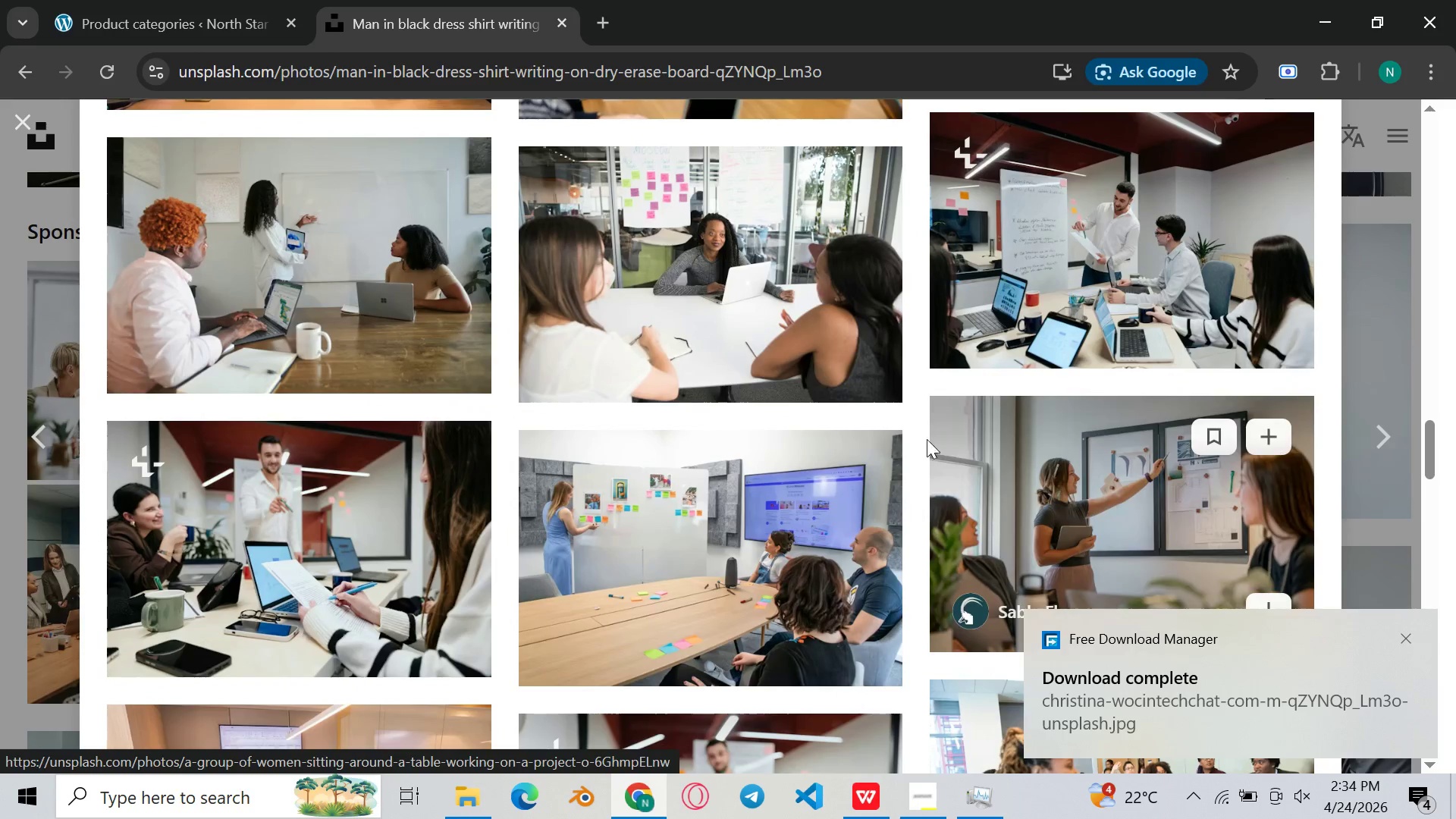 
scroll: coordinate [1064, 290], scroll_direction: up, amount: 32.0
 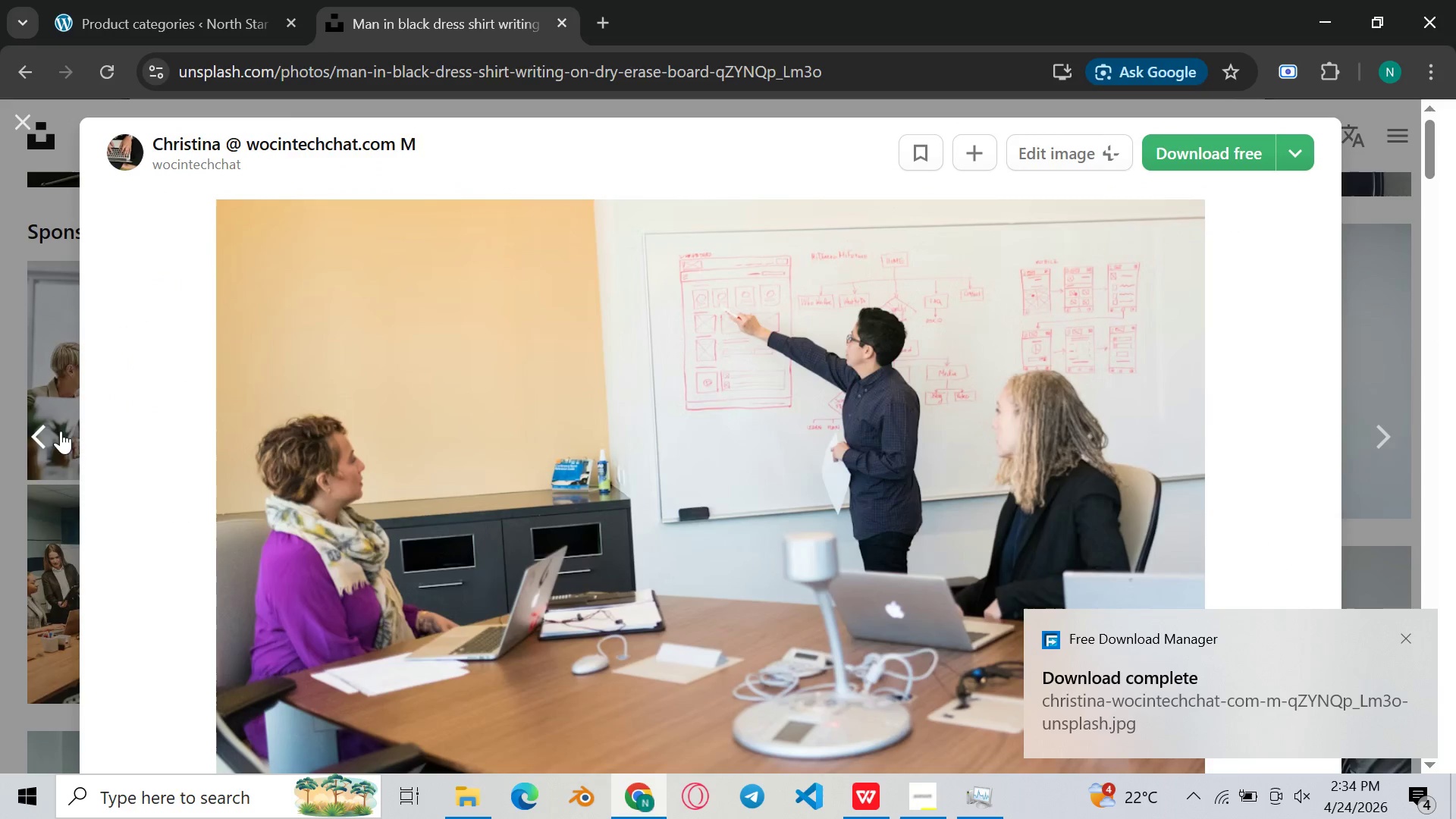 
left_click([49, 444])
 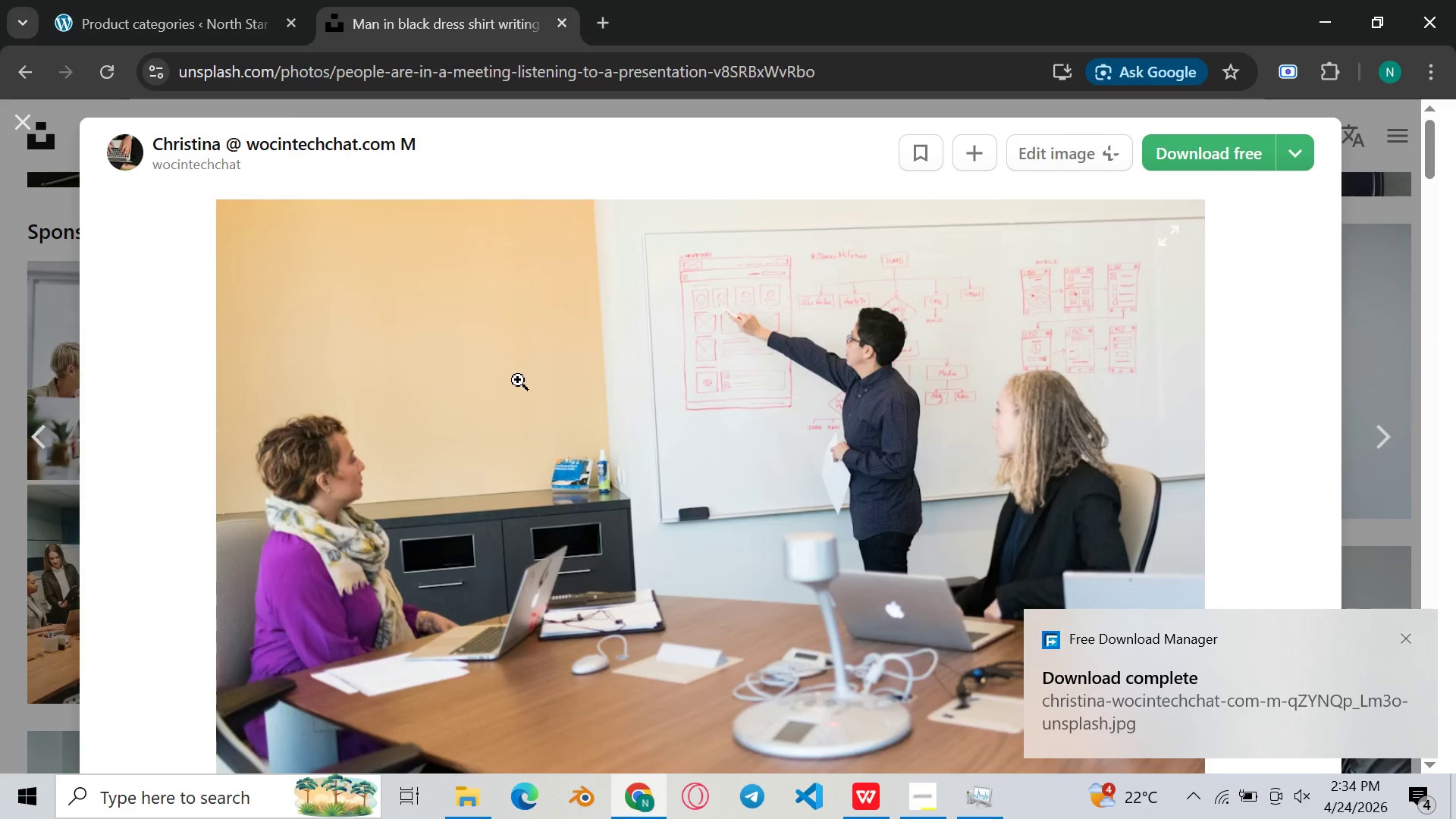 
scroll: coordinate [520, 378], scroll_direction: none, amount: 0.0
 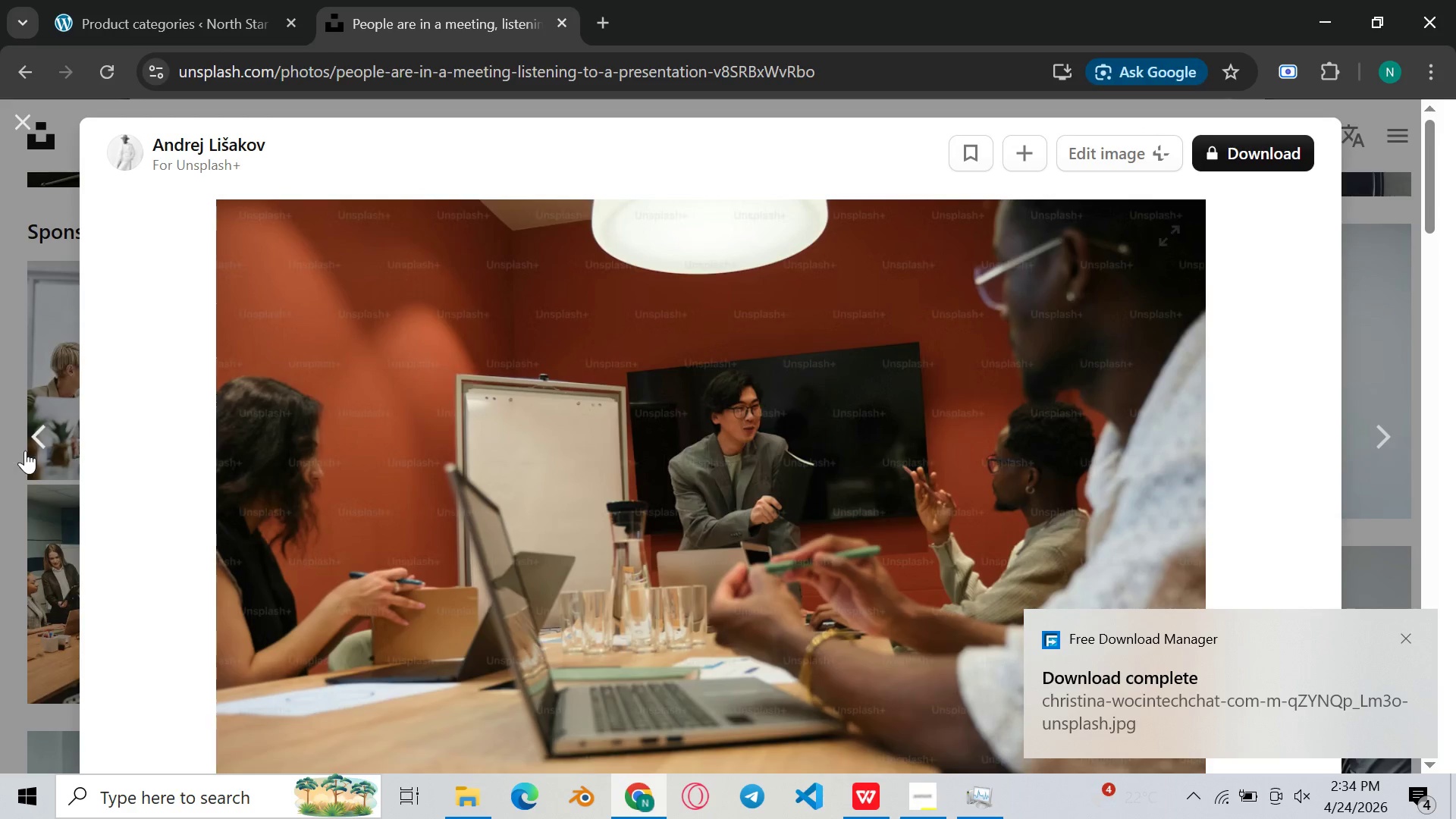 
left_click([25, 450])
 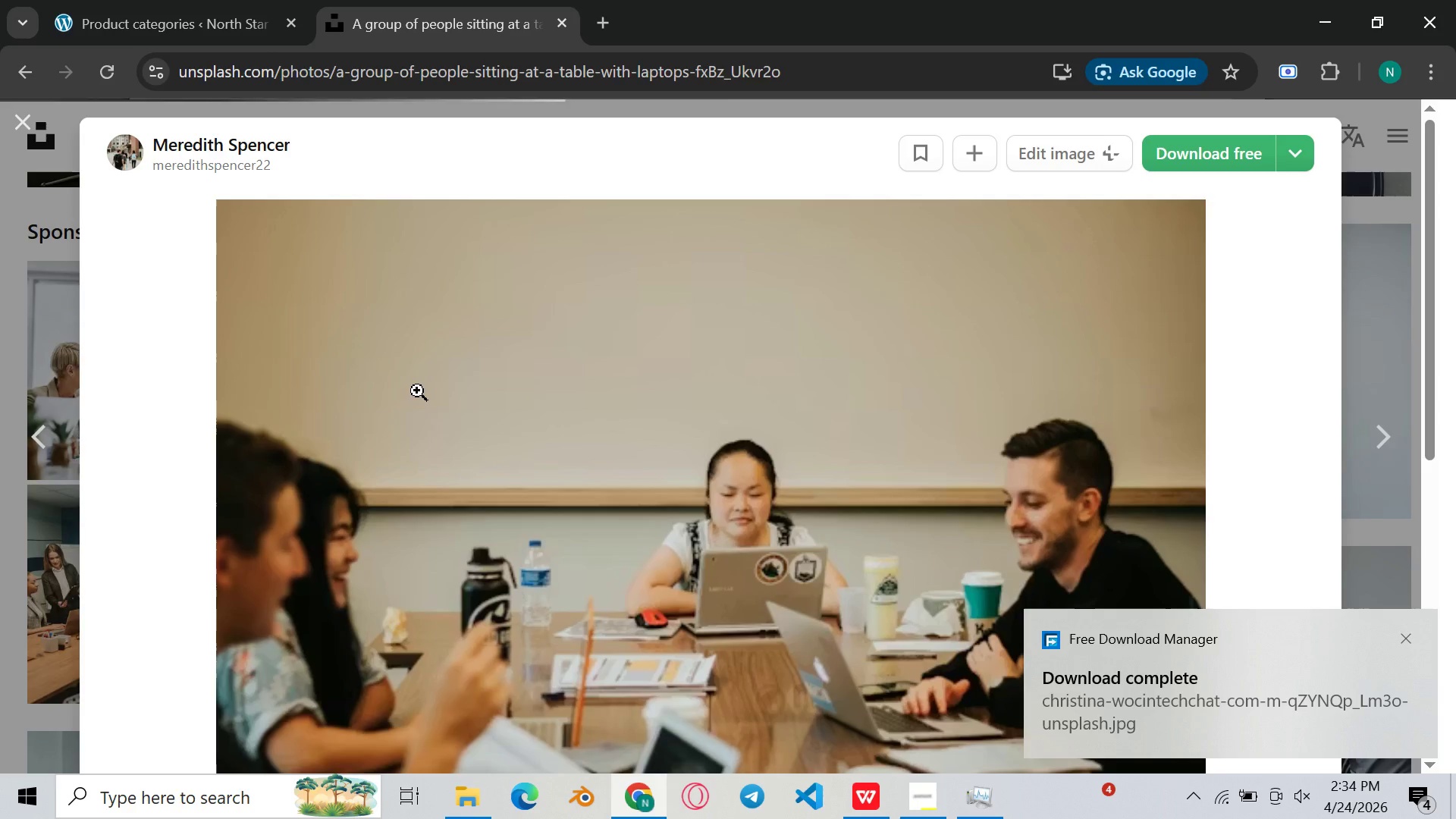 
scroll: coordinate [459, 352], scroll_direction: down, amount: 3.0
 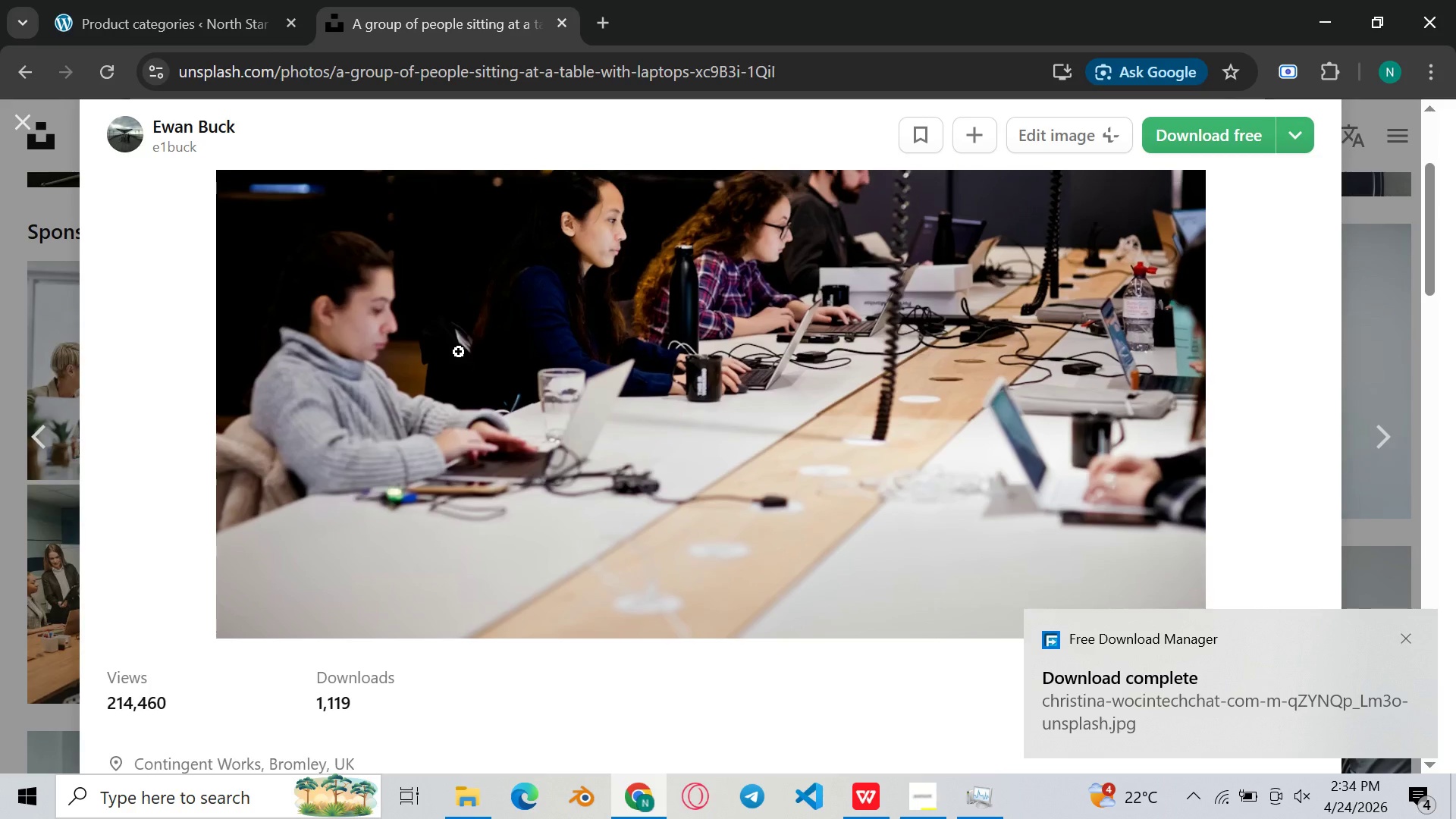 
scroll: coordinate [459, 352], scroll_direction: none, amount: 0.0
 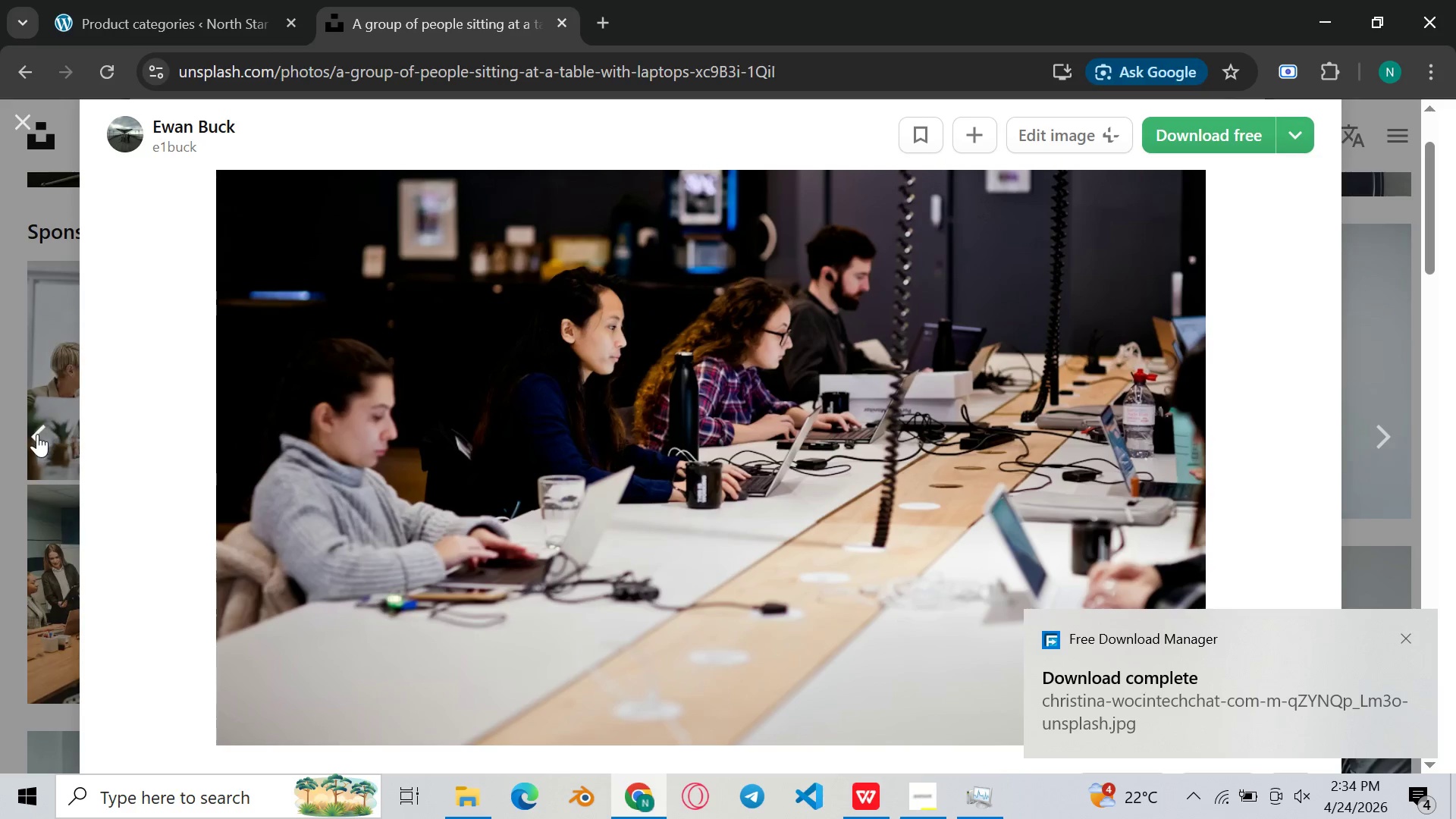 
left_click([37, 434])
 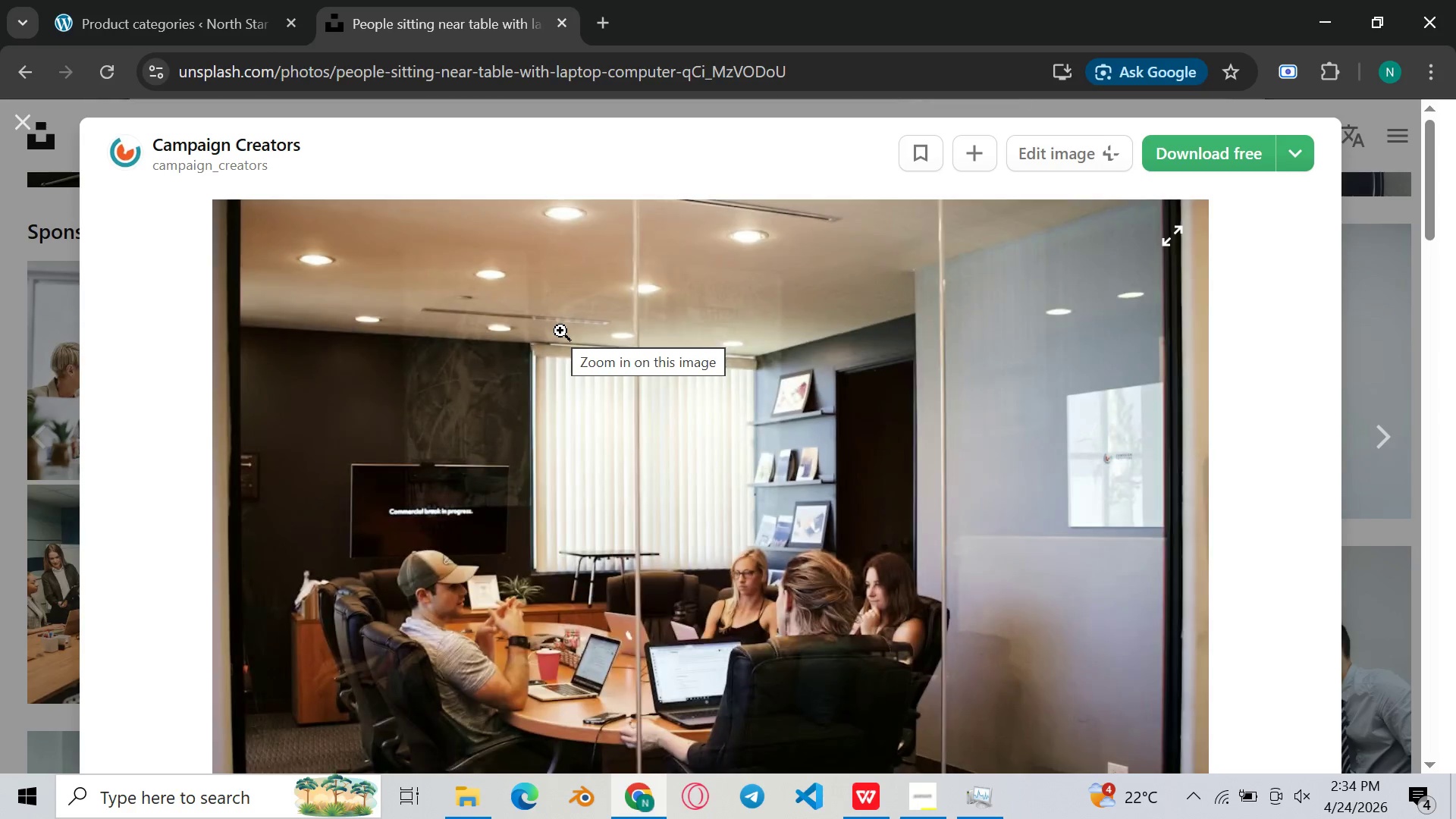 
scroll: coordinate [565, 331], scroll_direction: down, amount: 1.0
 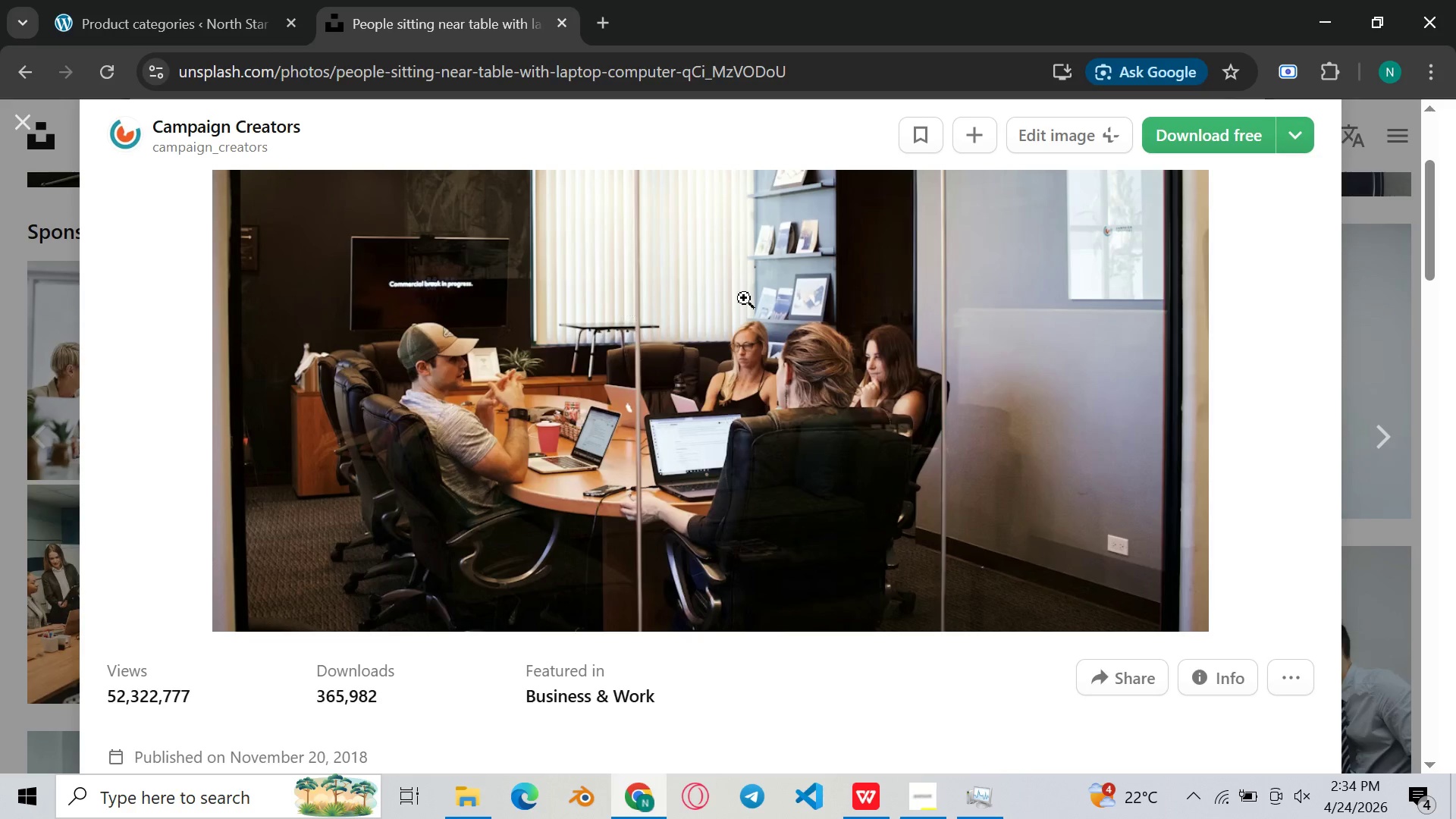 
scroll: coordinate [961, 338], scroll_direction: none, amount: 0.0
 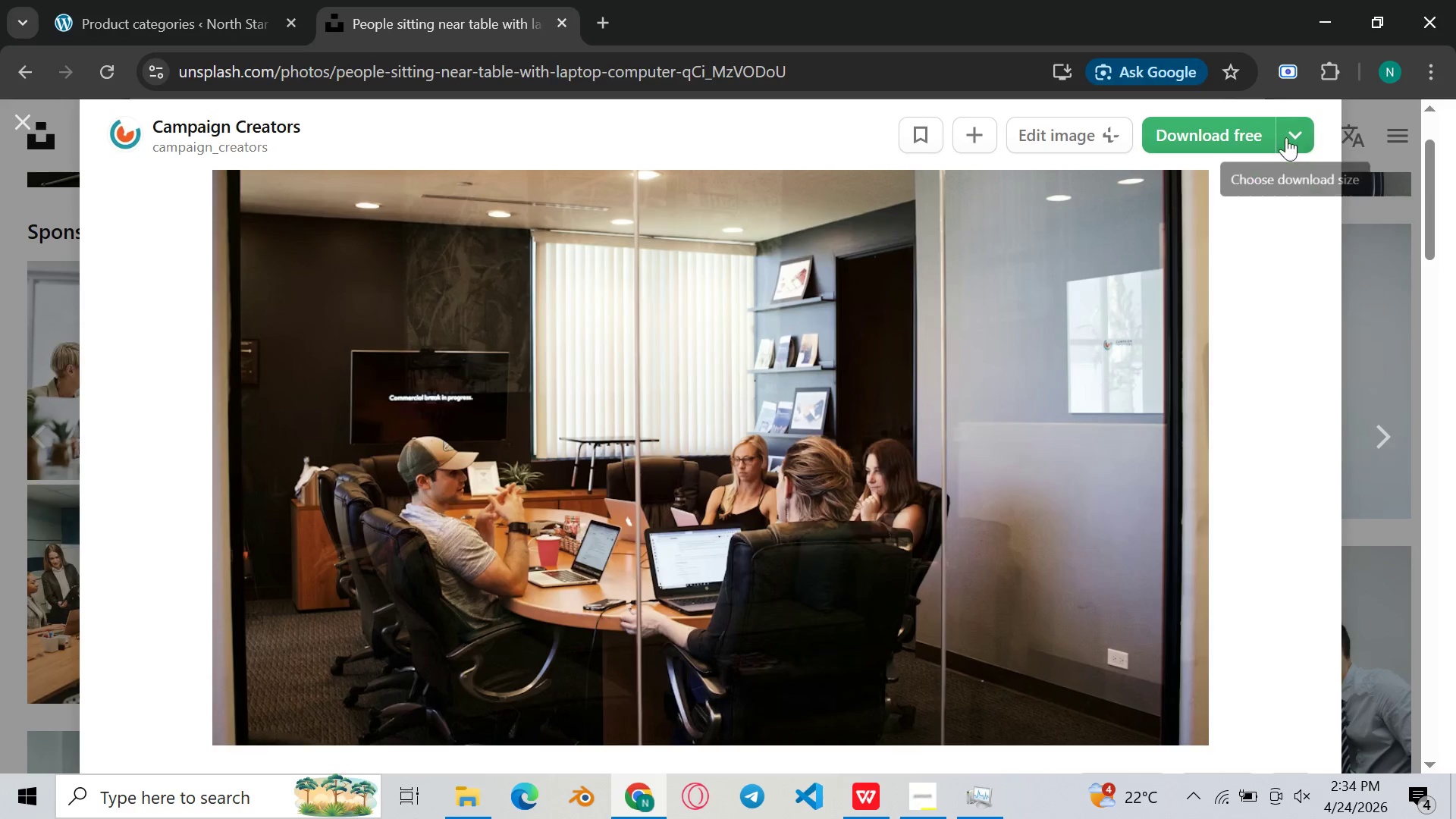 
left_click([1287, 135])
 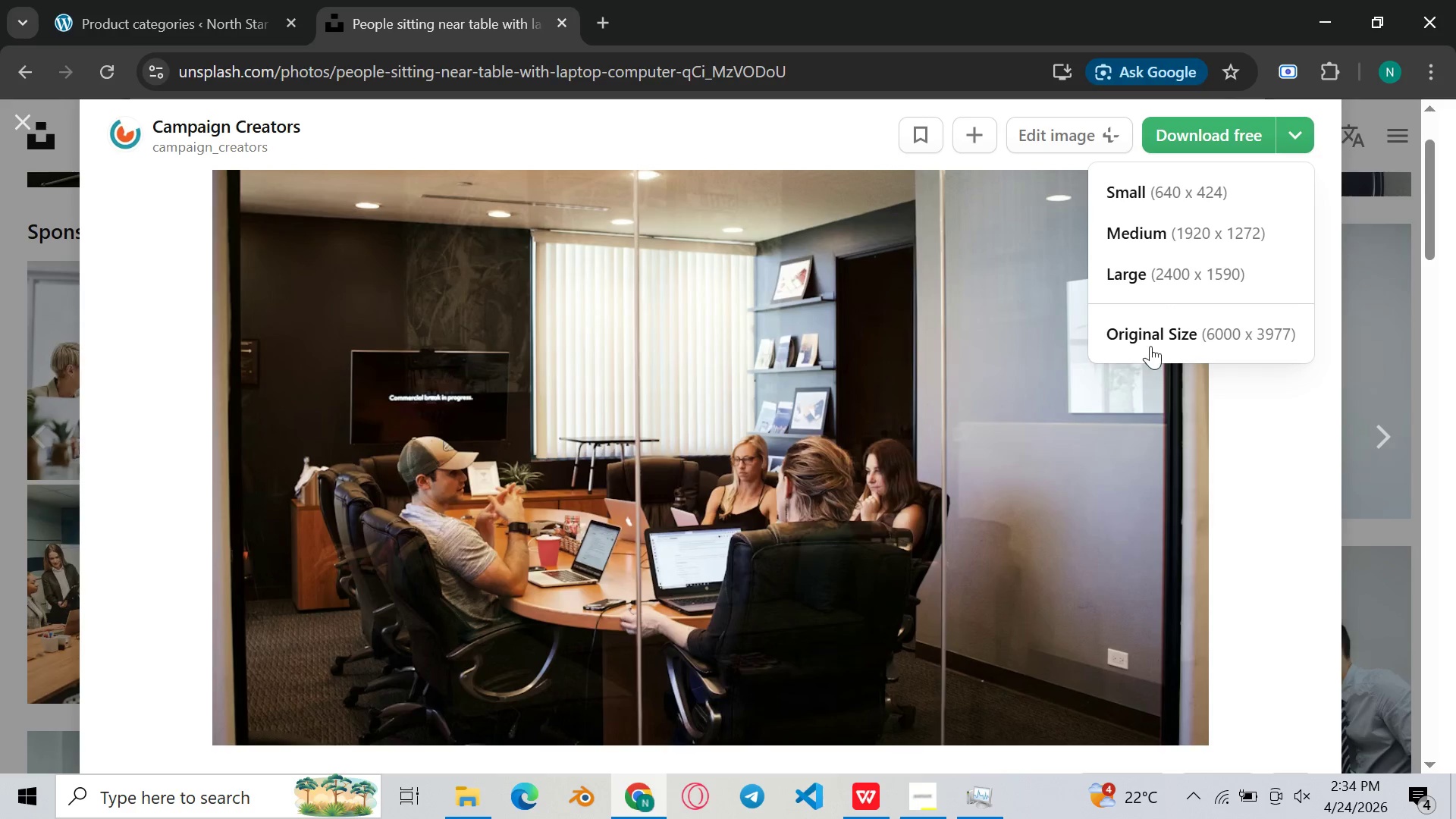 
left_click([1154, 342])
 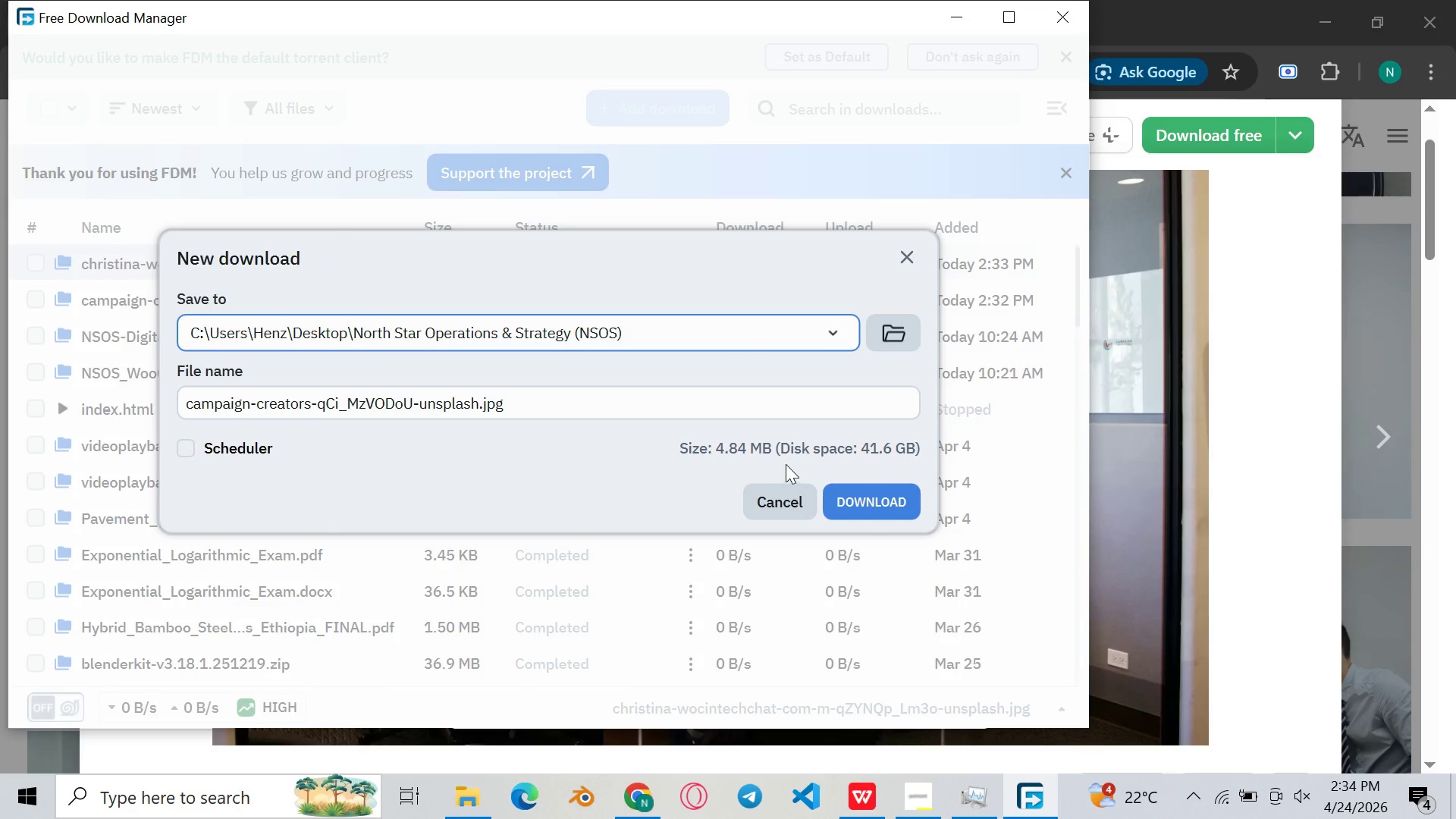 
left_click([893, 497])
 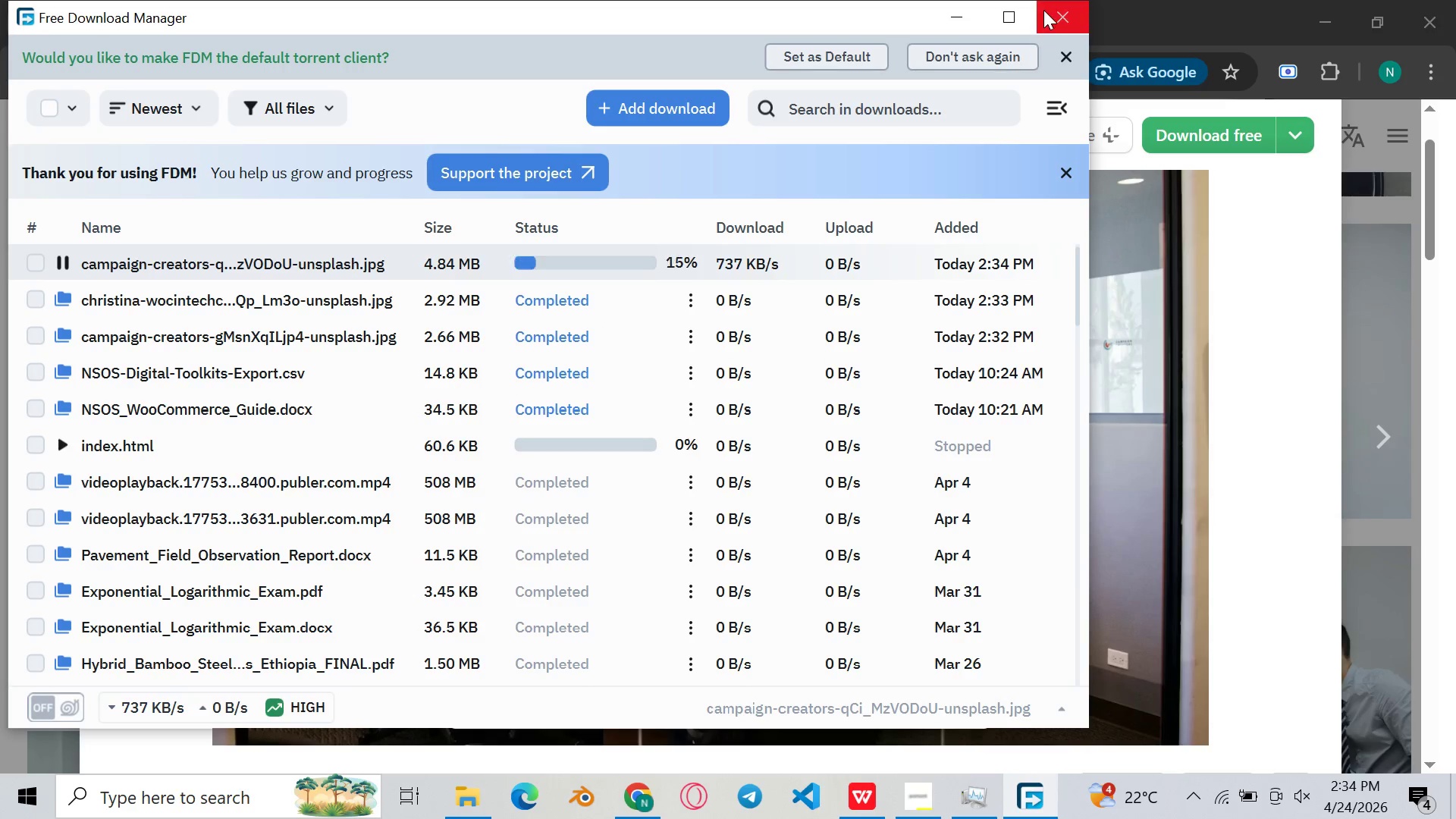 
left_click([1046, 9])